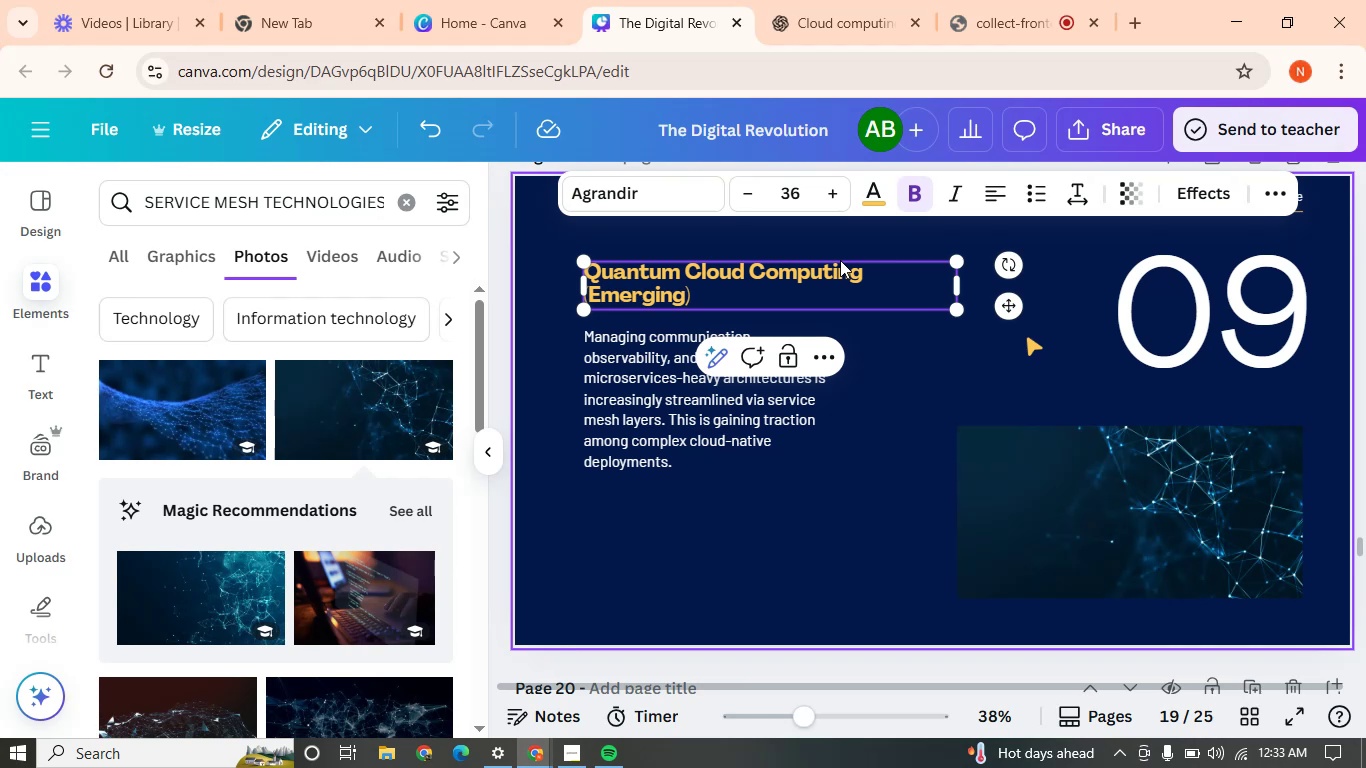 
wait(17.85)
 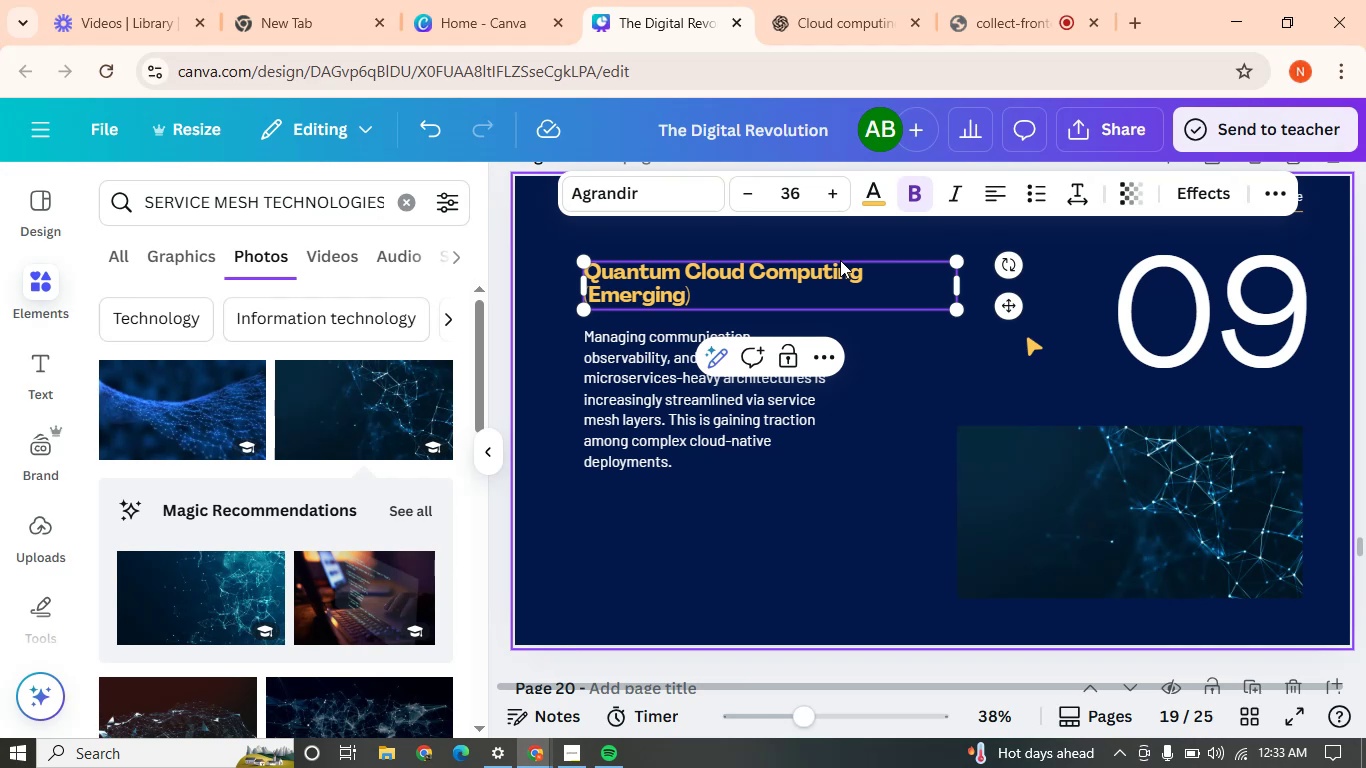 
double_click([867, 0])
 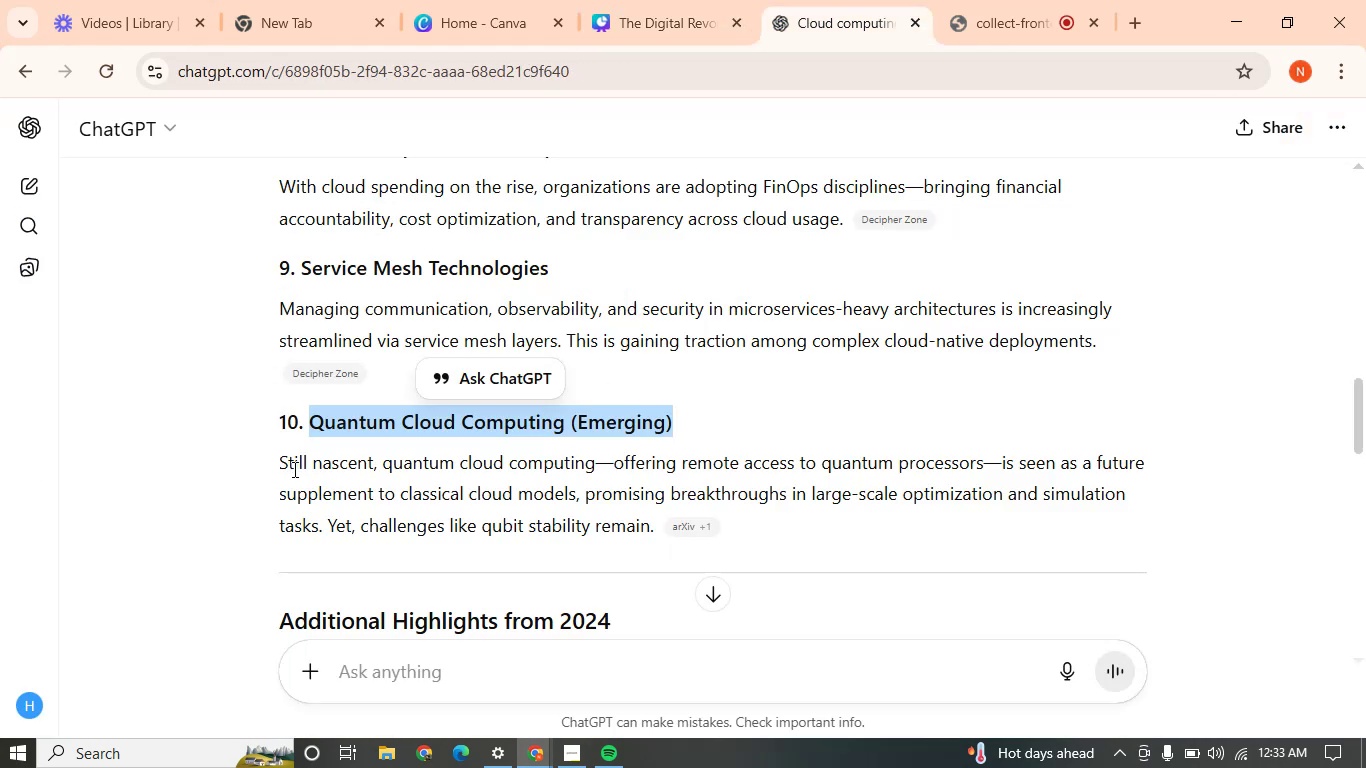 
left_click_drag(start_coordinate=[280, 460], to_coordinate=[656, 530])
 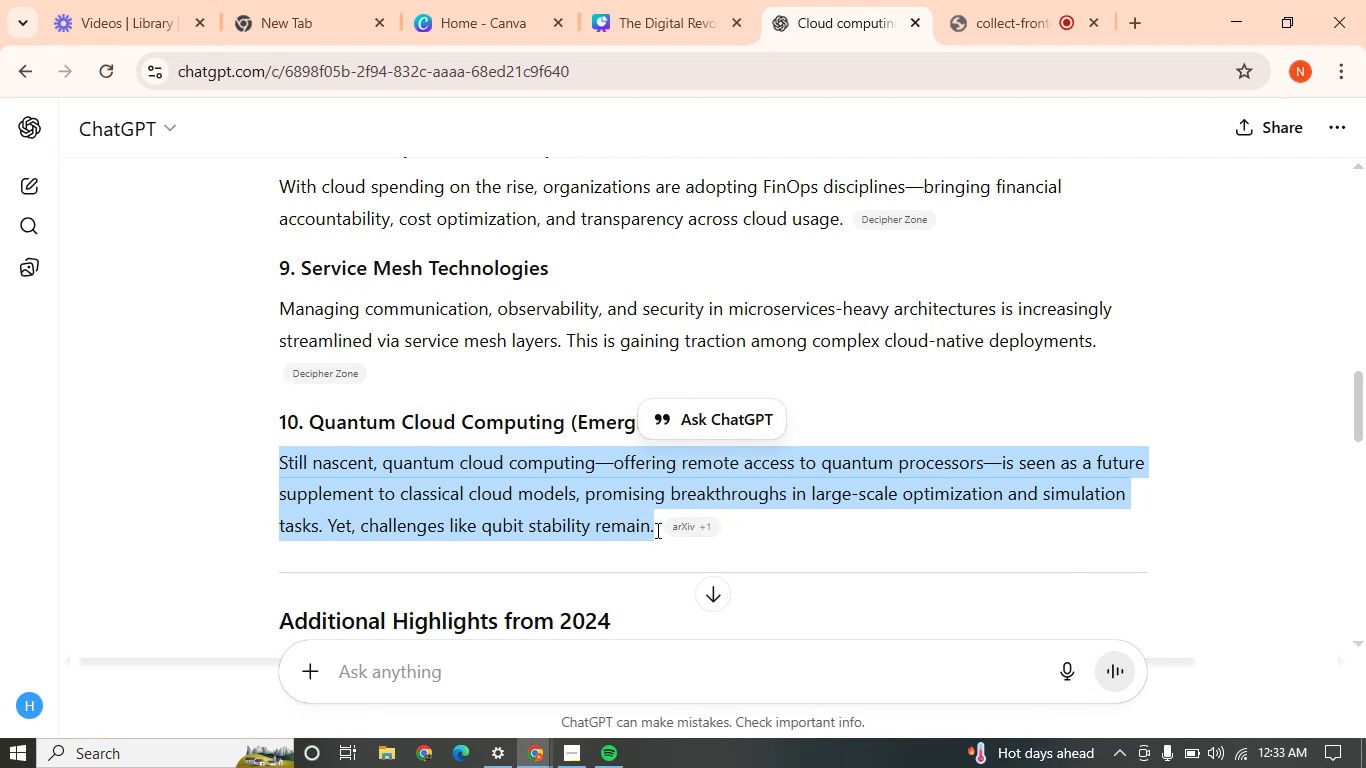 
key(Control+C)
 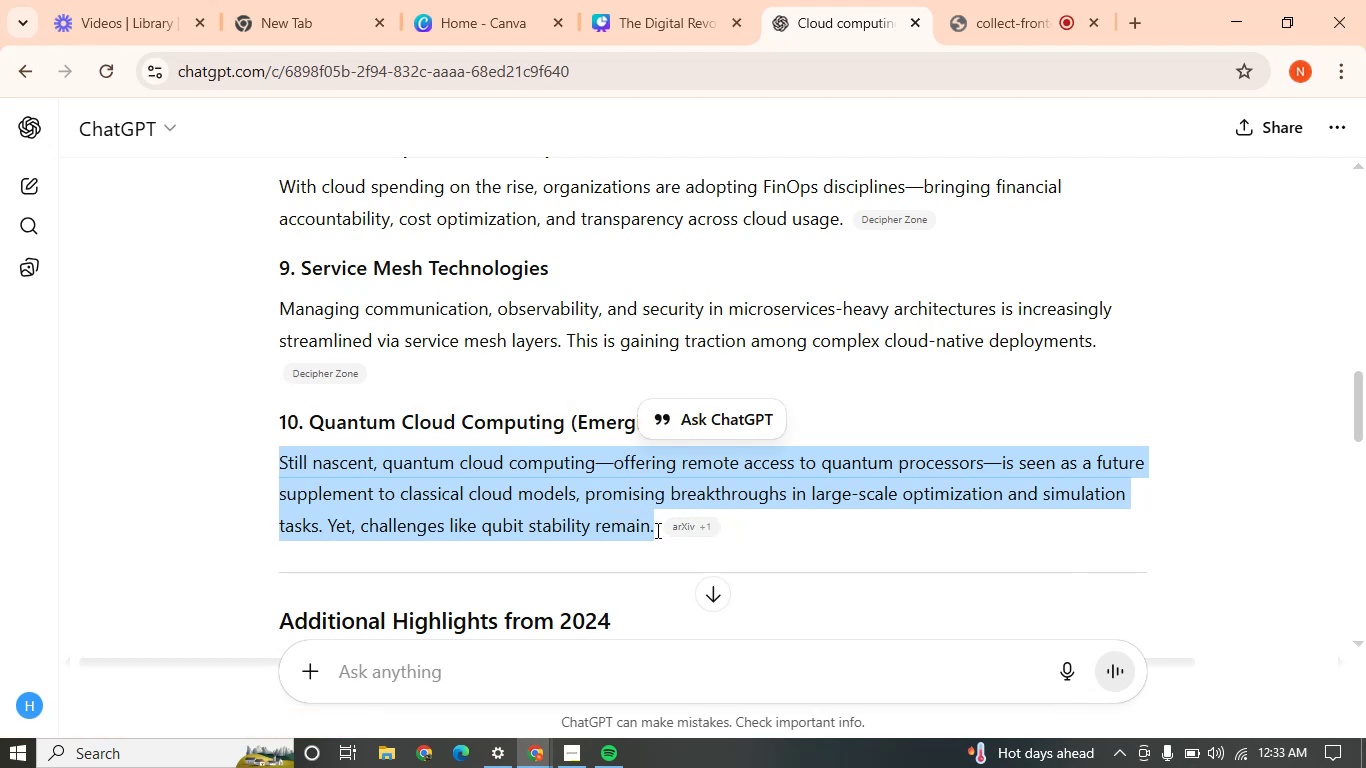 
key(Control+C)
 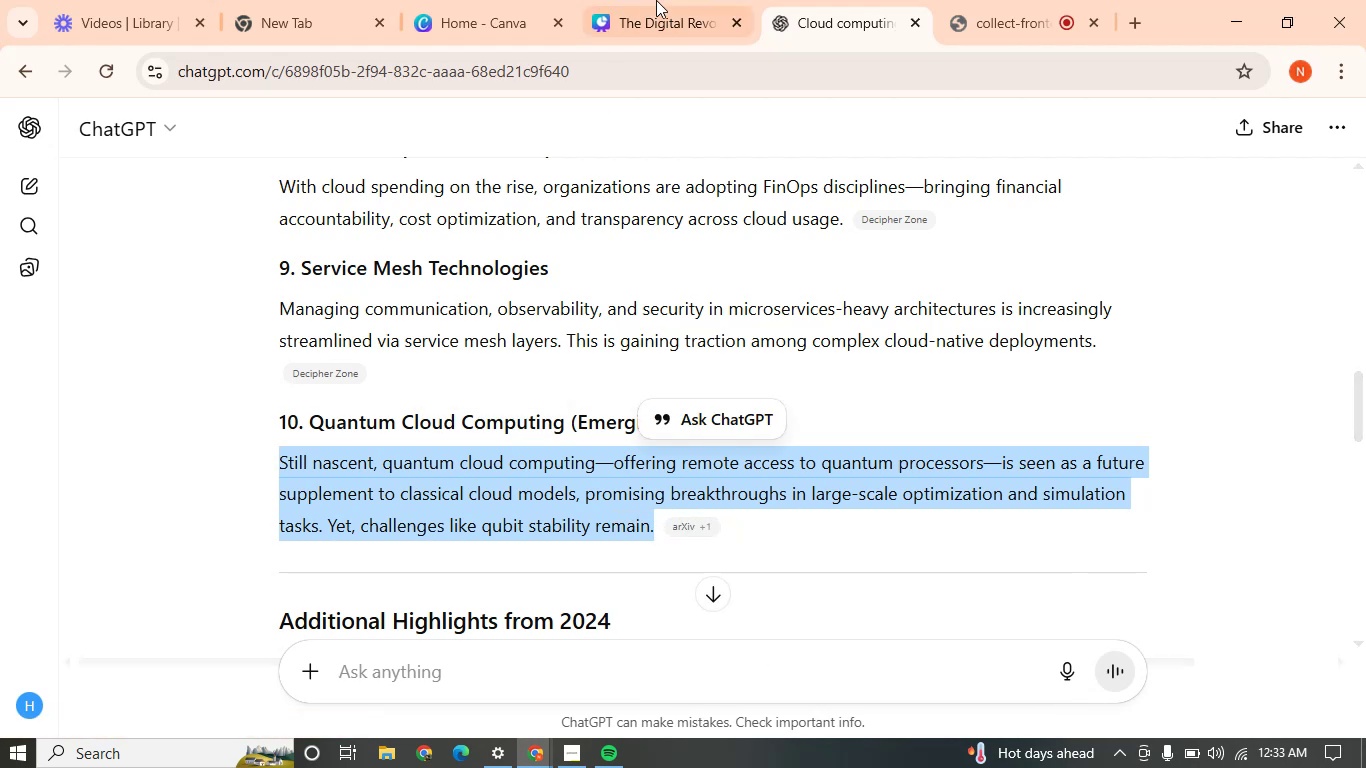 
left_click([669, 0])
 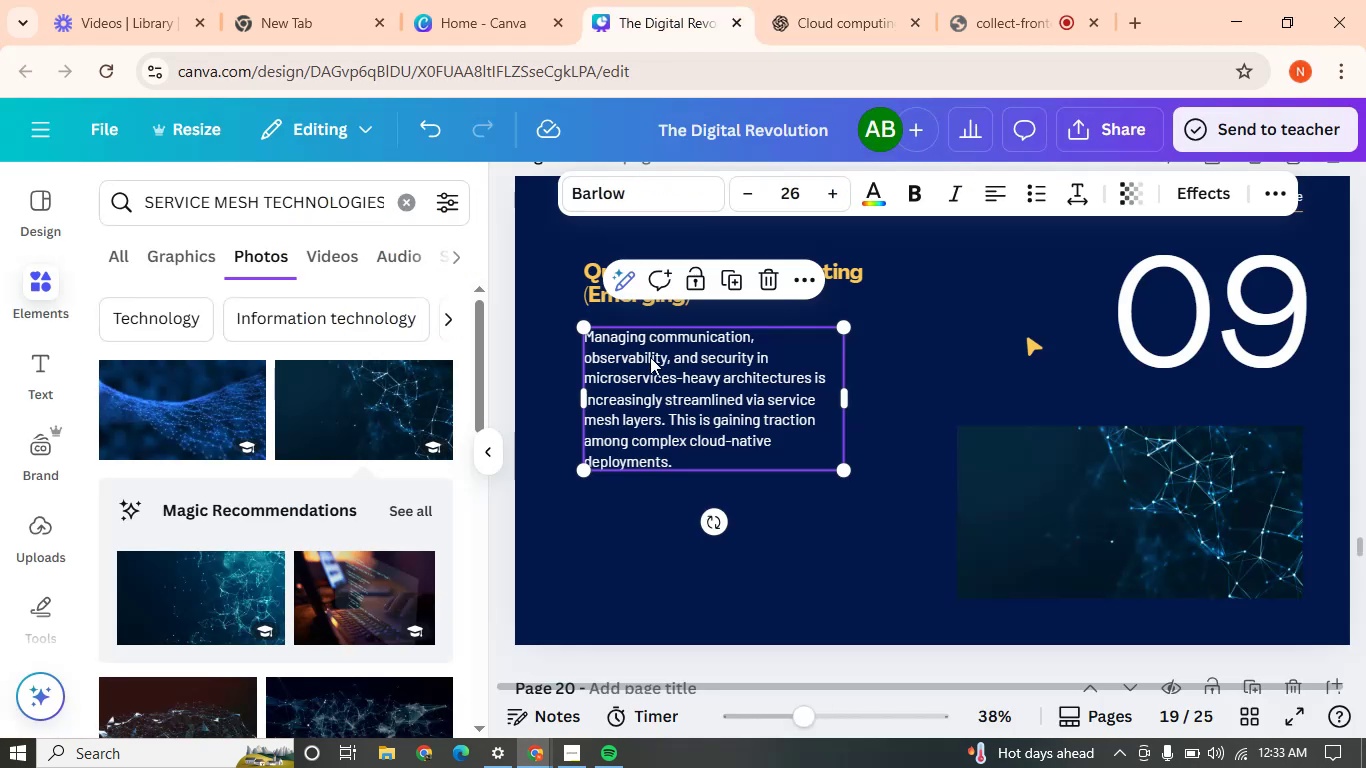 
double_click([650, 361])
 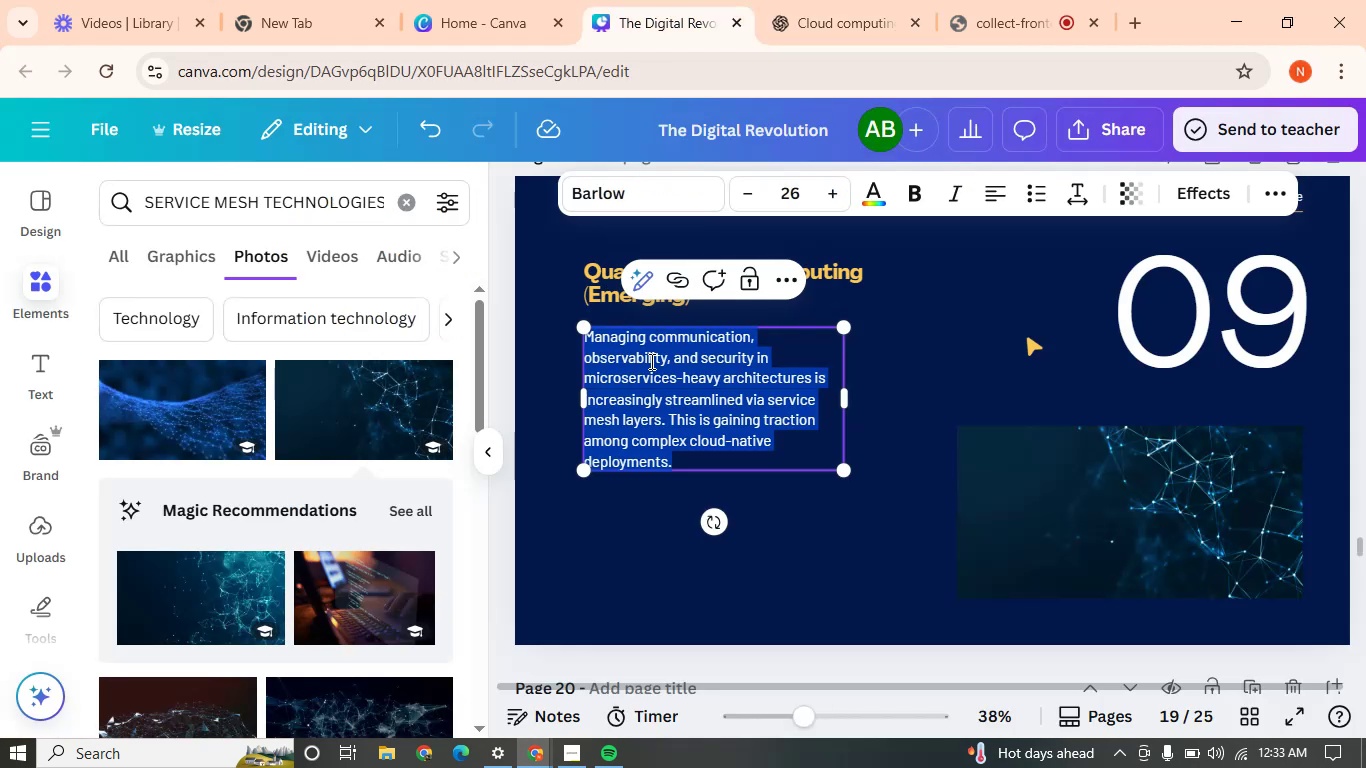 
triple_click([650, 361])
 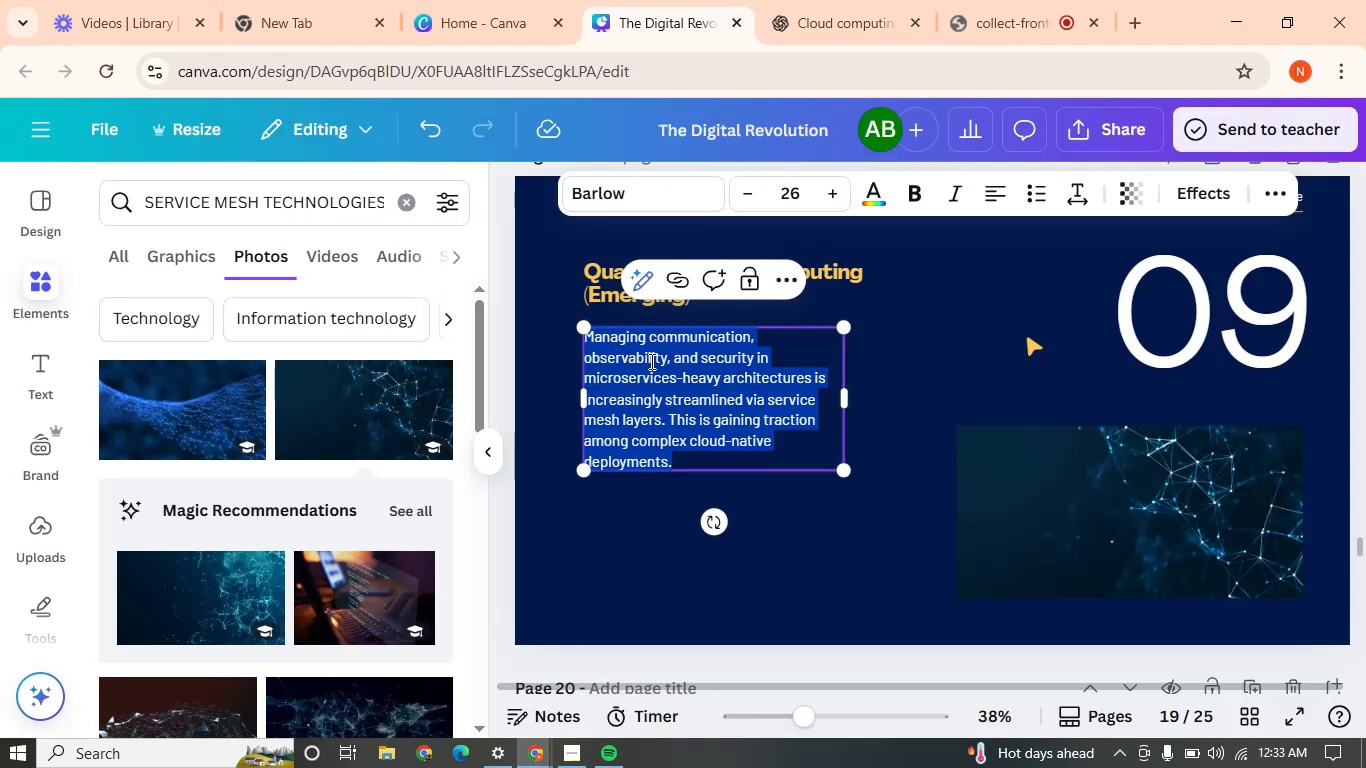 
key(Control+V)
 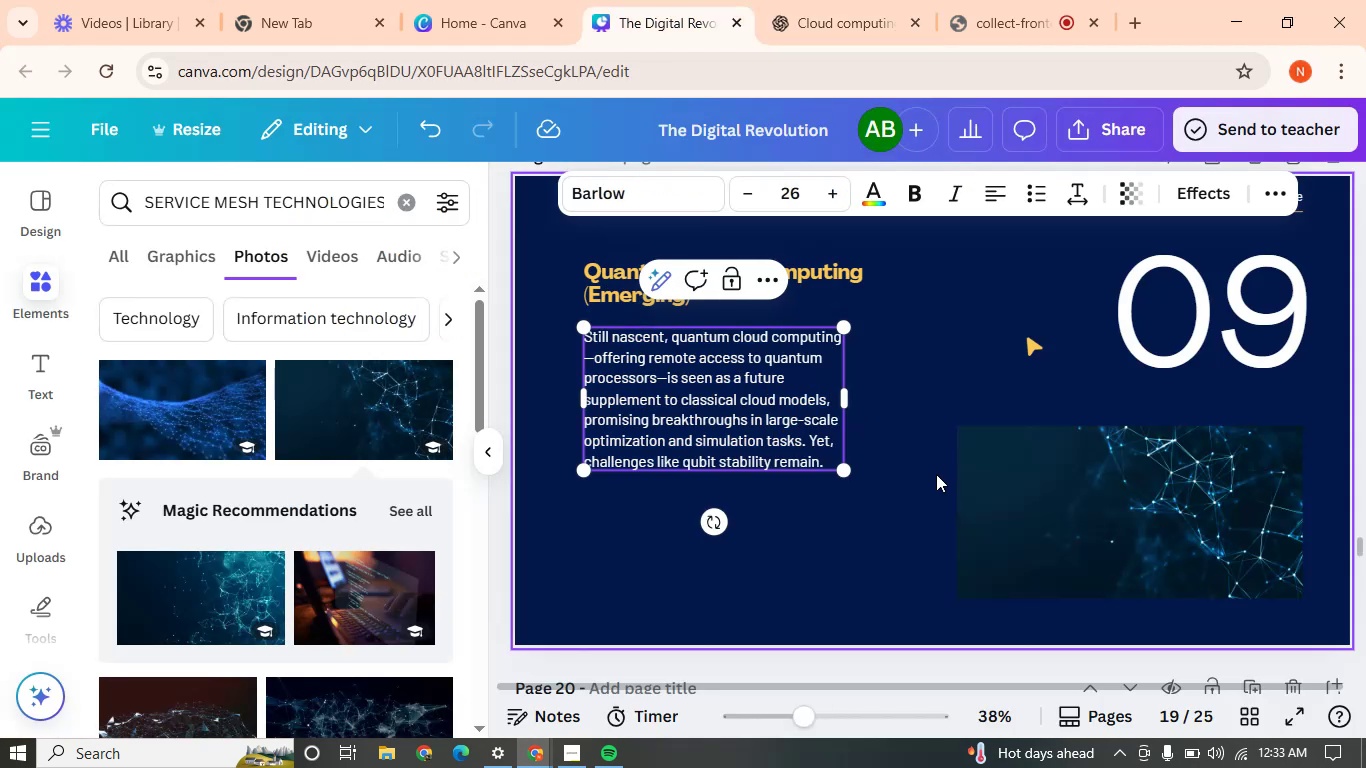 
left_click([847, 495])
 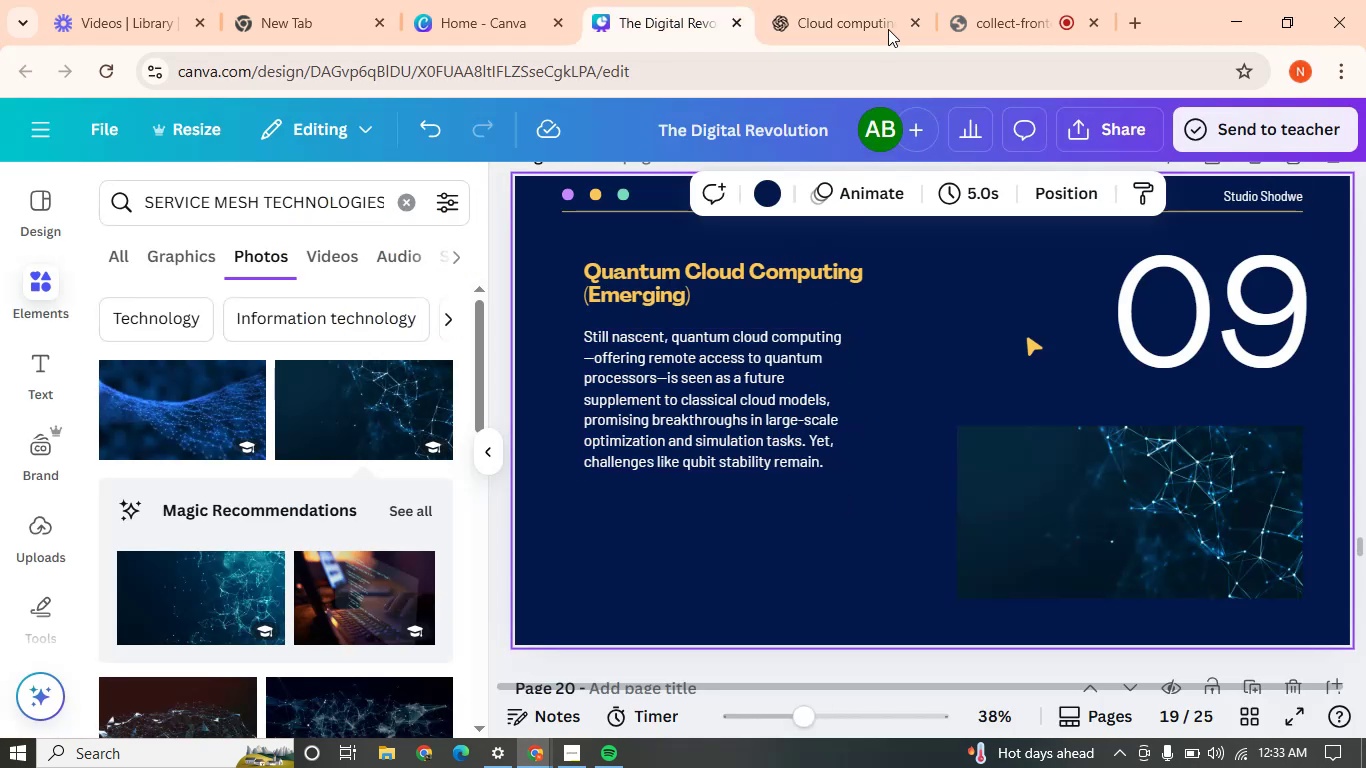 
left_click([888, 29])
 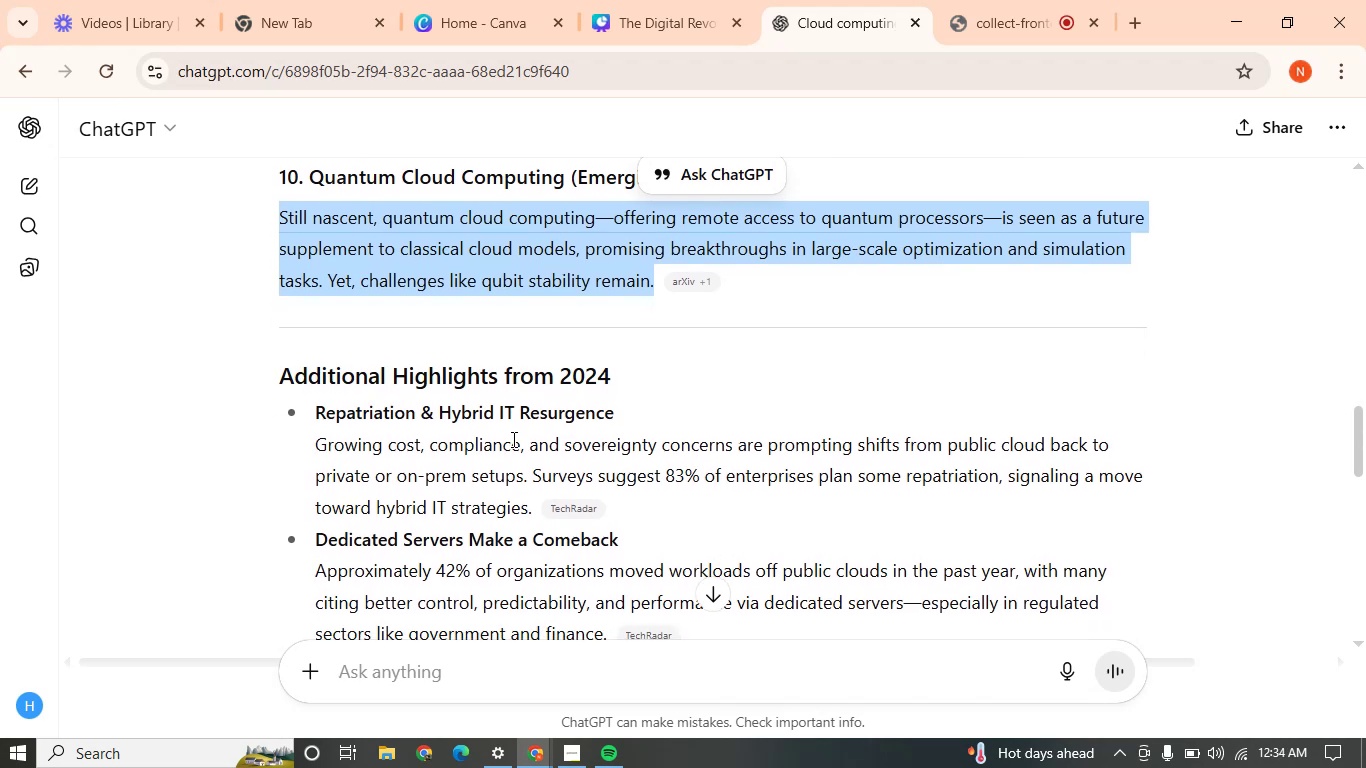 
wait(7.25)
 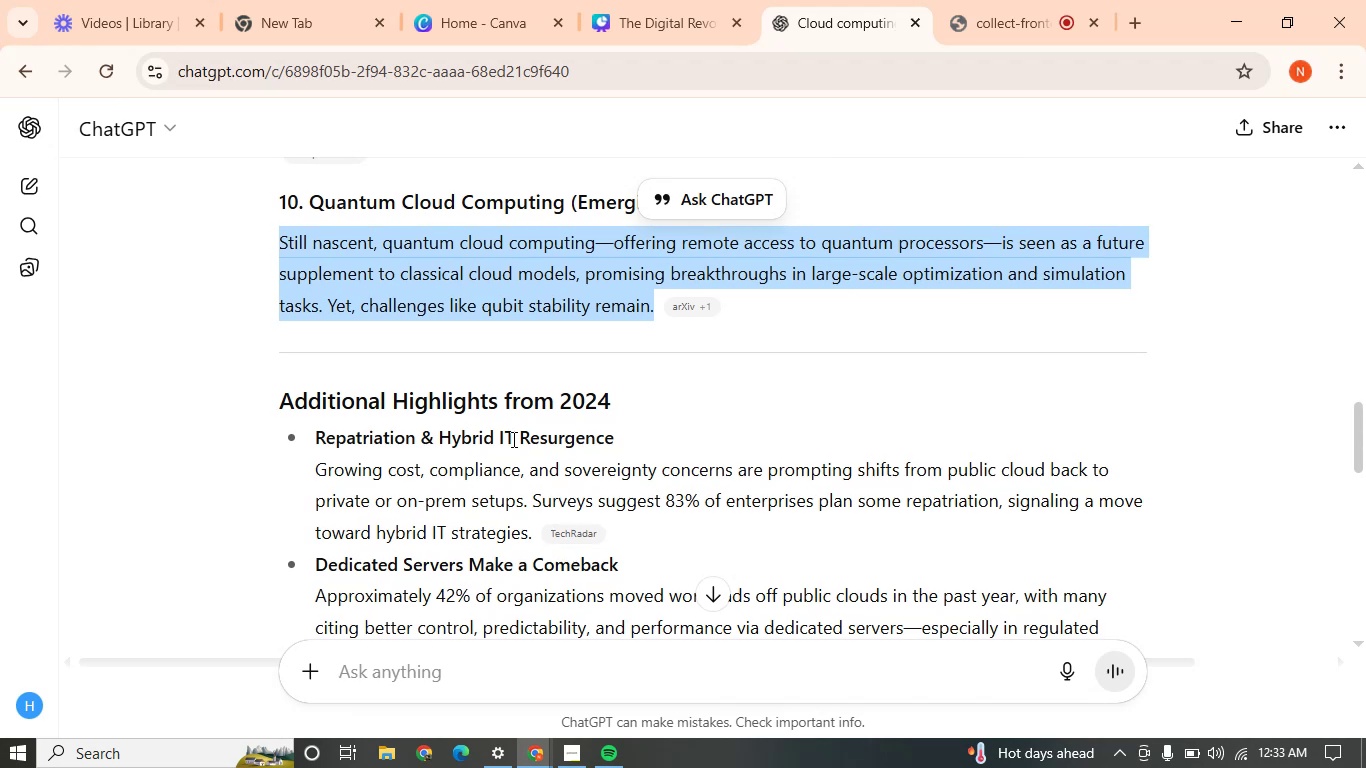 
left_click([642, 0])
 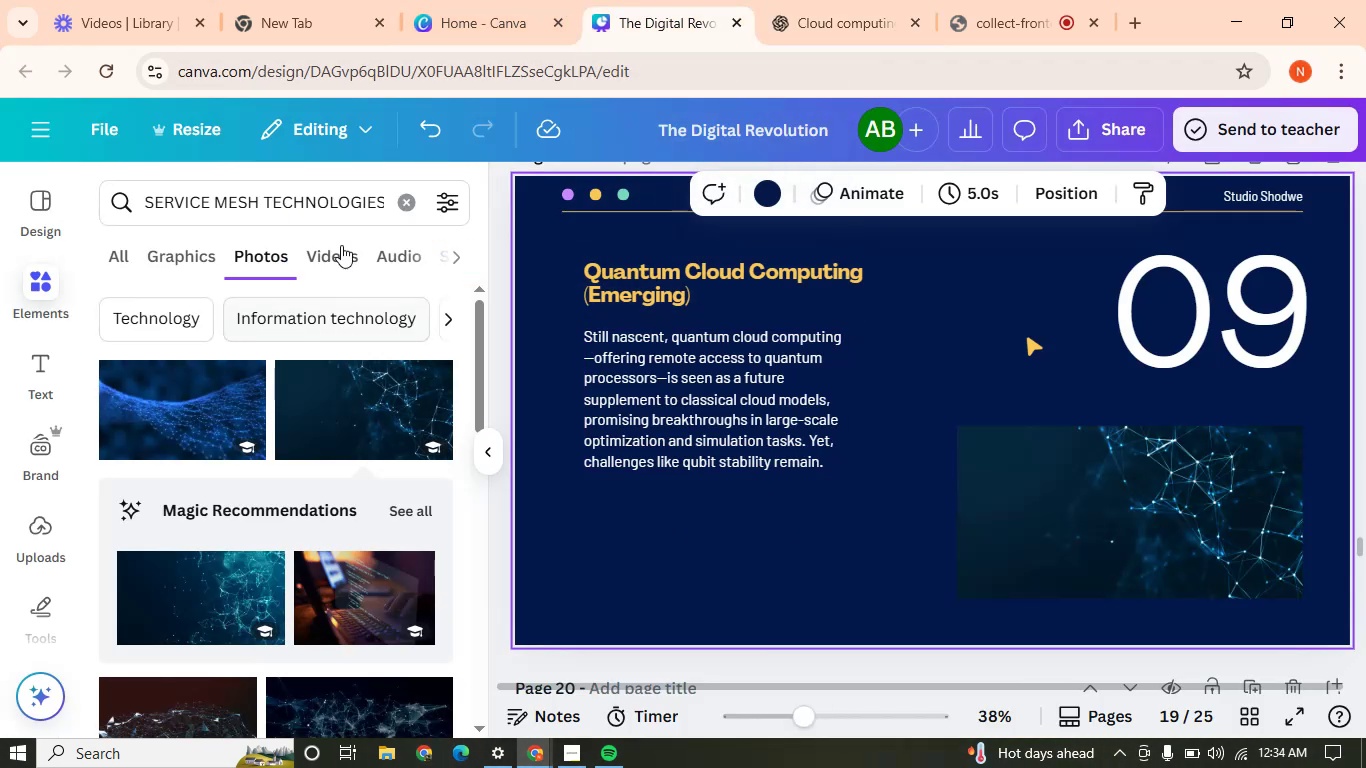 
double_click([324, 193])
 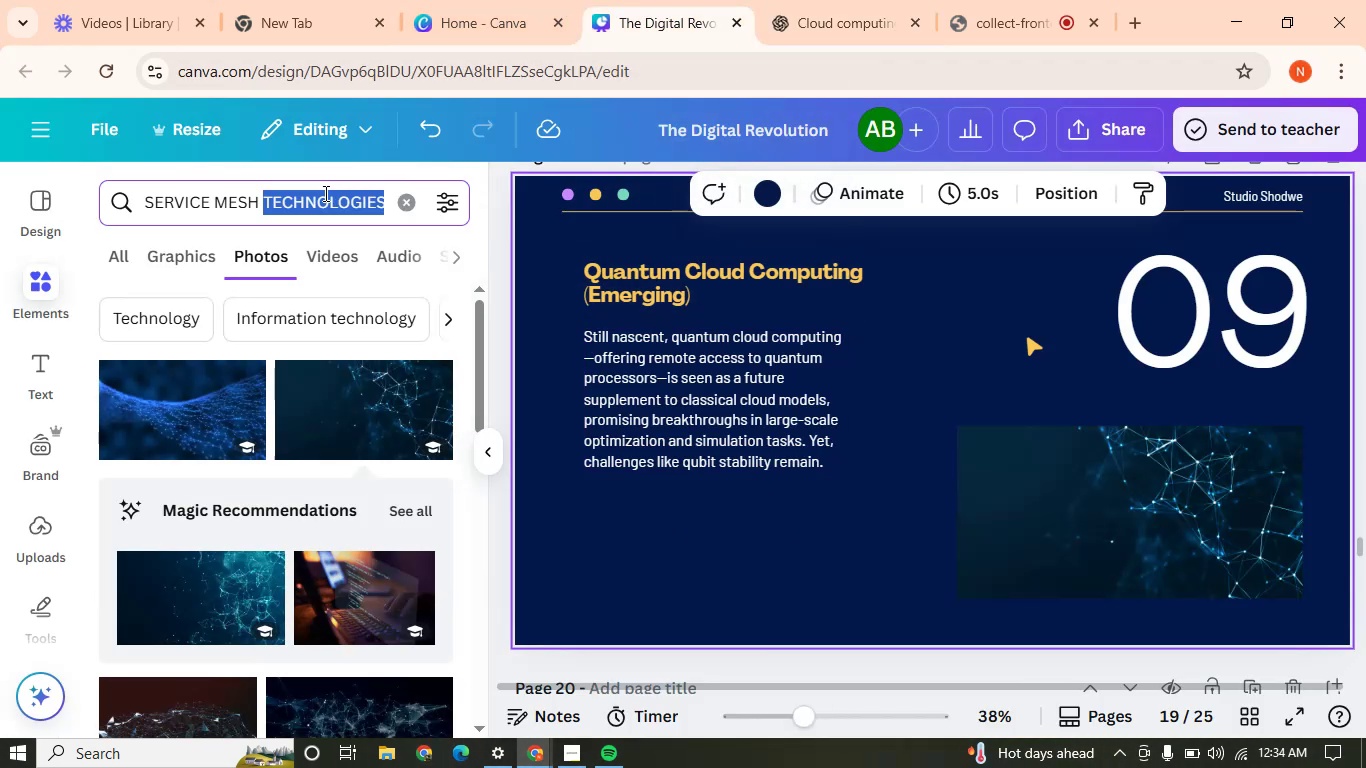 
triple_click([324, 193])
 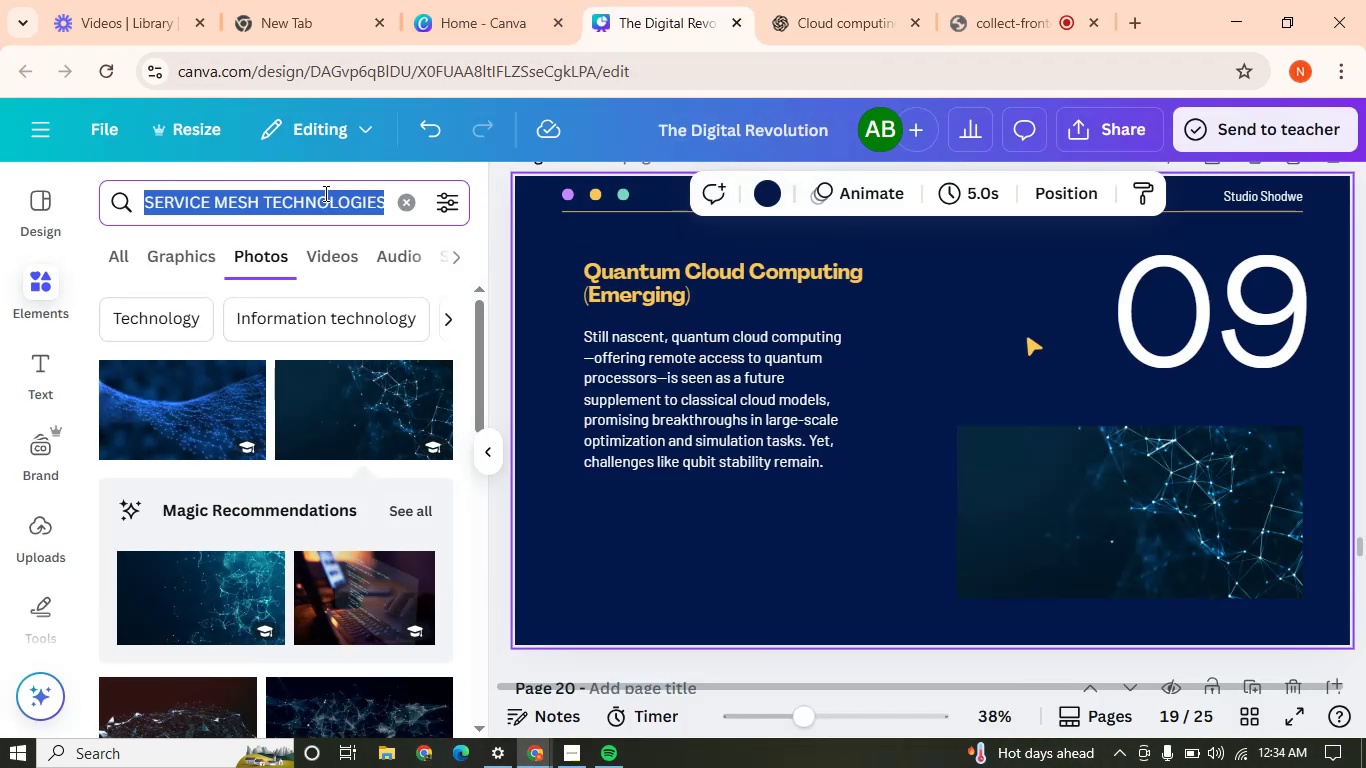 
left_click([324, 193])
 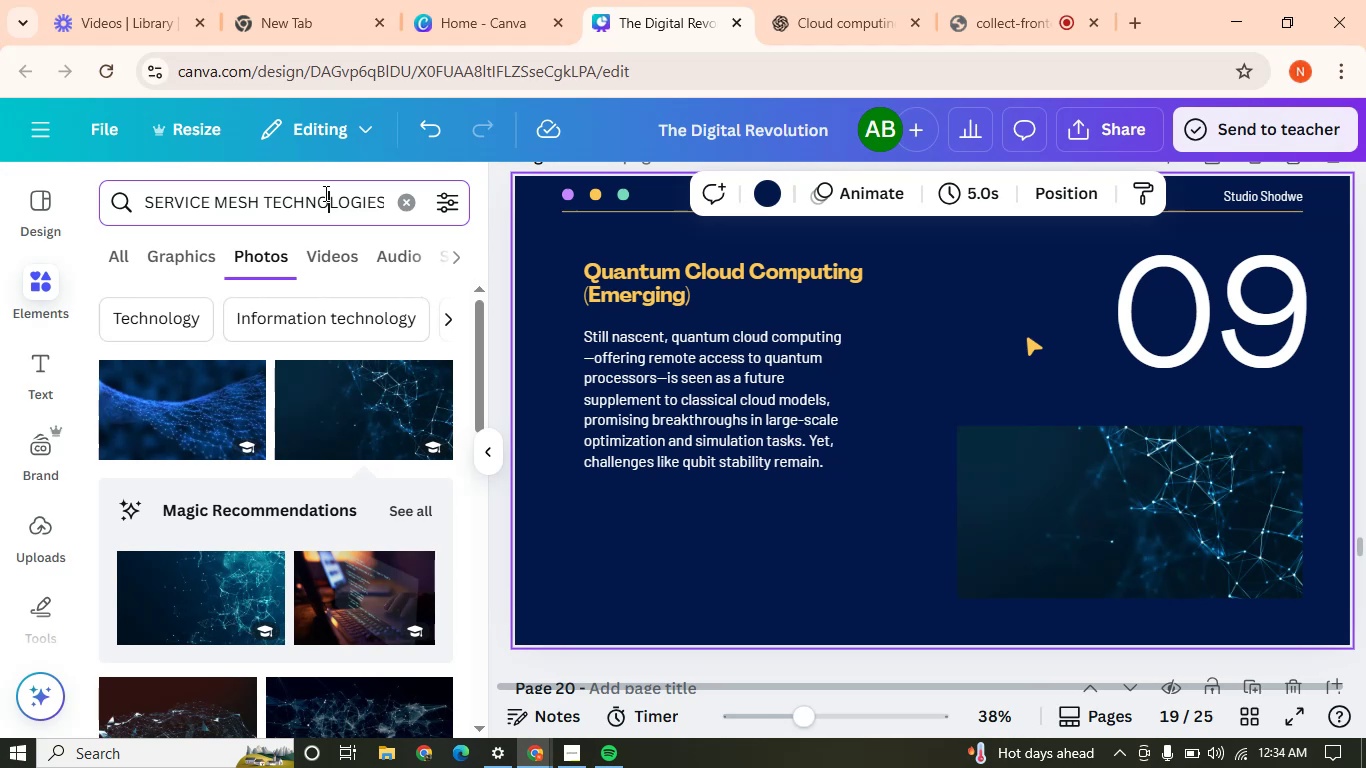 
type(quantum)
 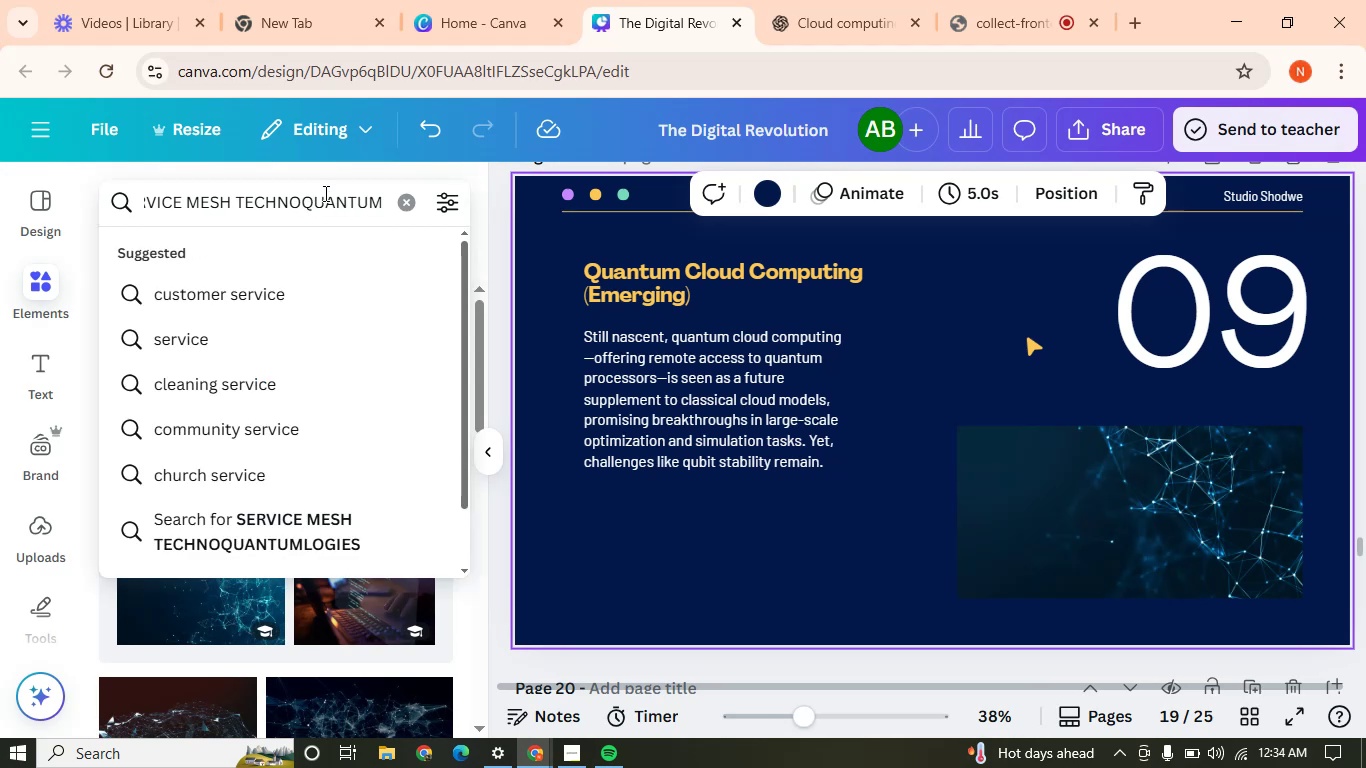 
key(Control+A)
 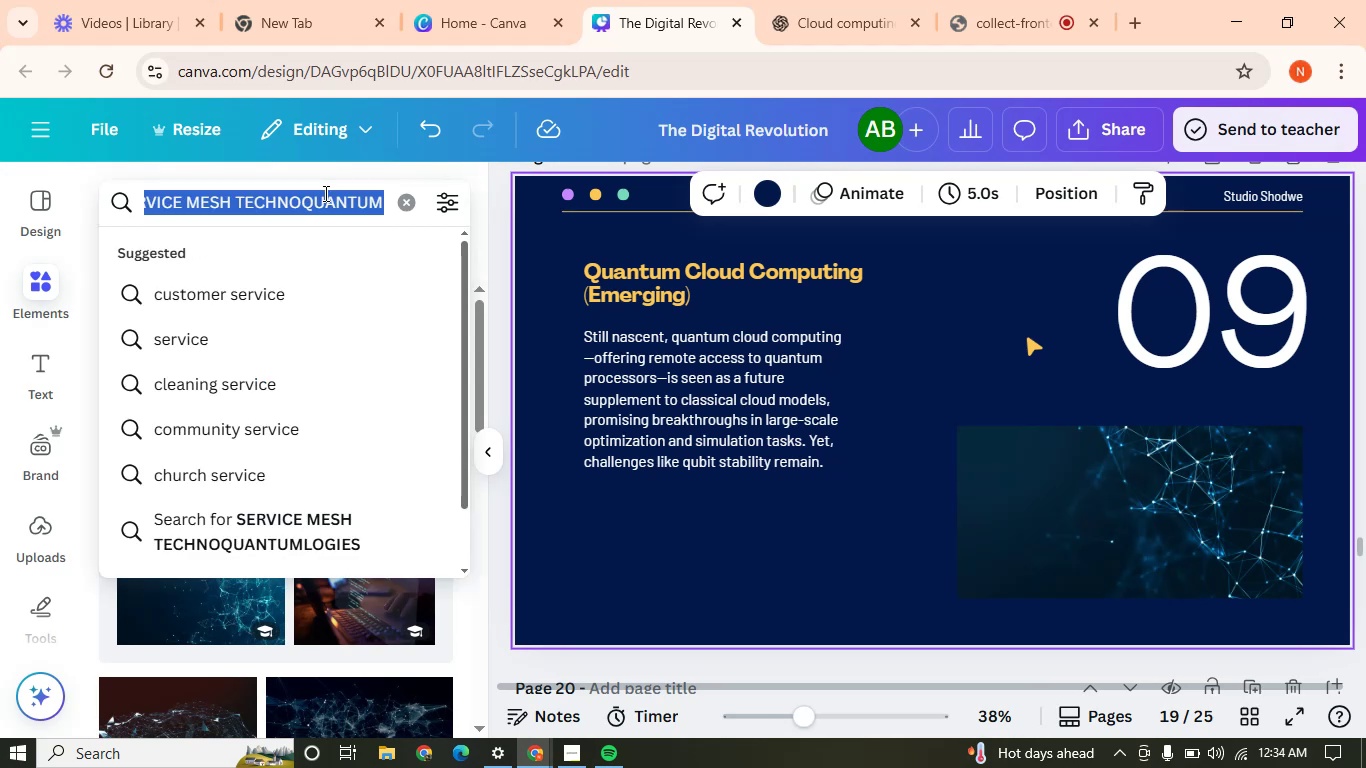 
type(quantum cmputng)
 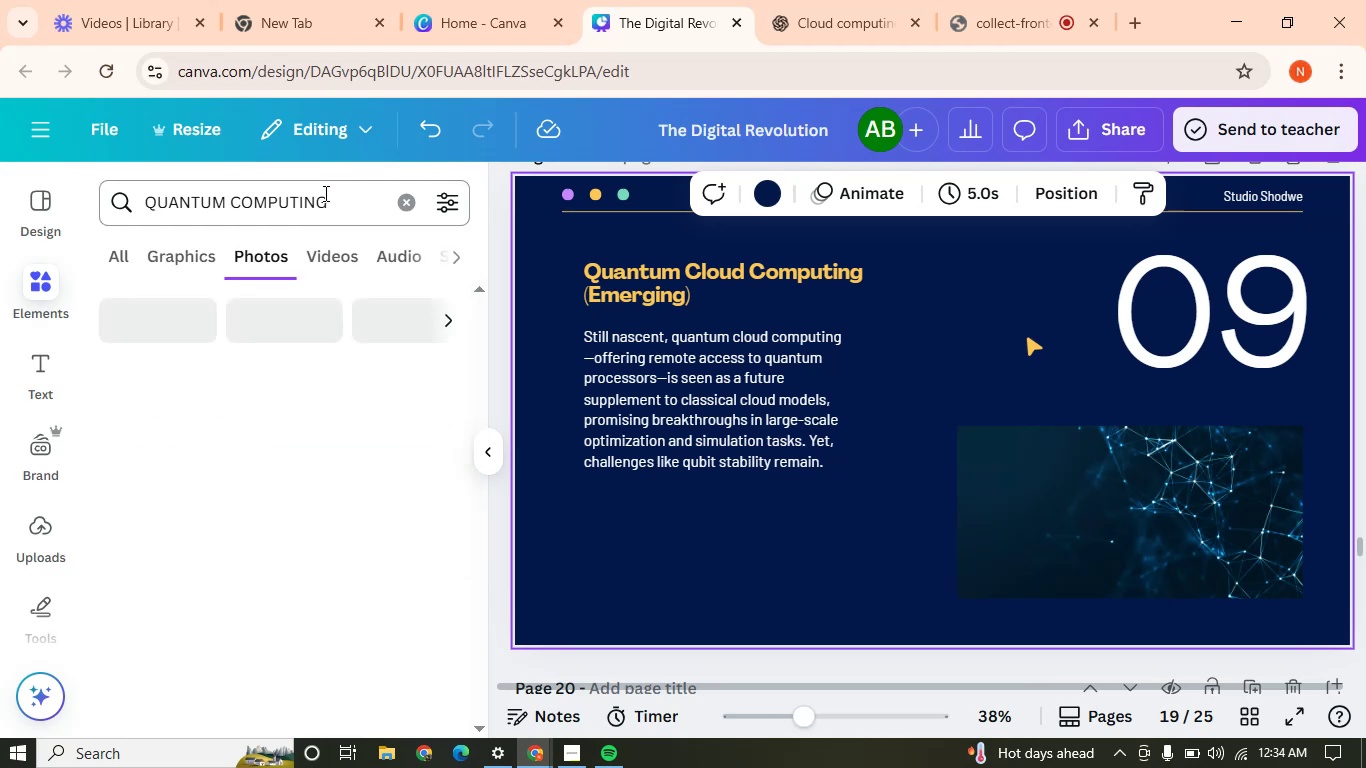 
hold_key(key=O, duration=0.35)
 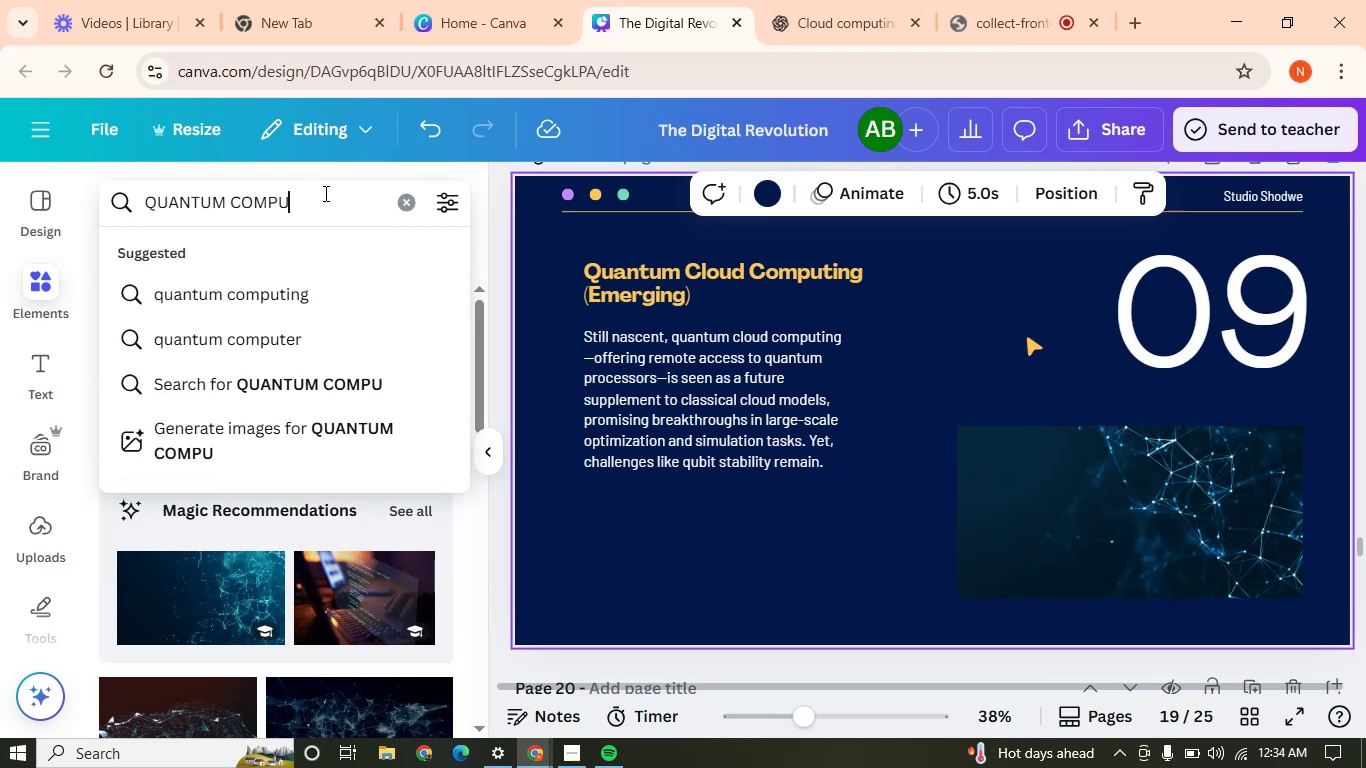 
hold_key(key=I, duration=0.37)
 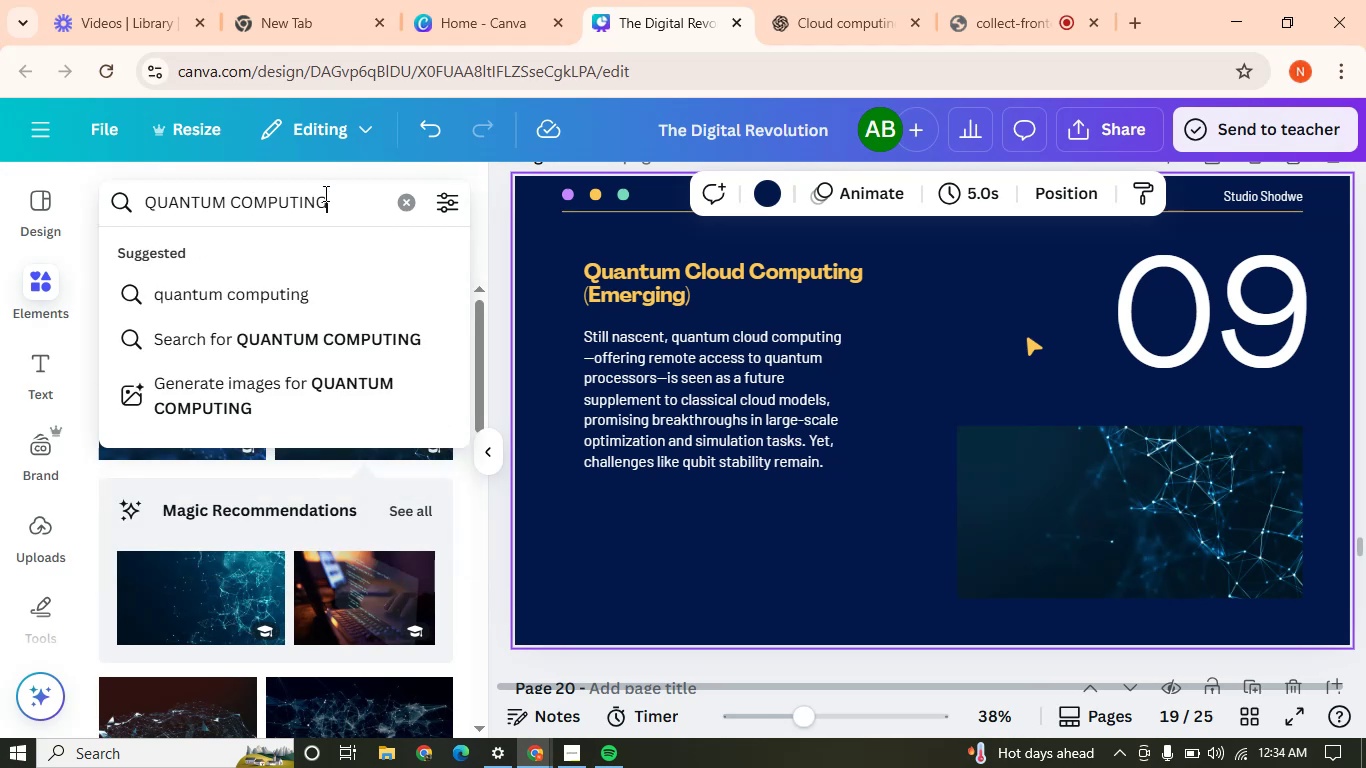 
key(Enter)
 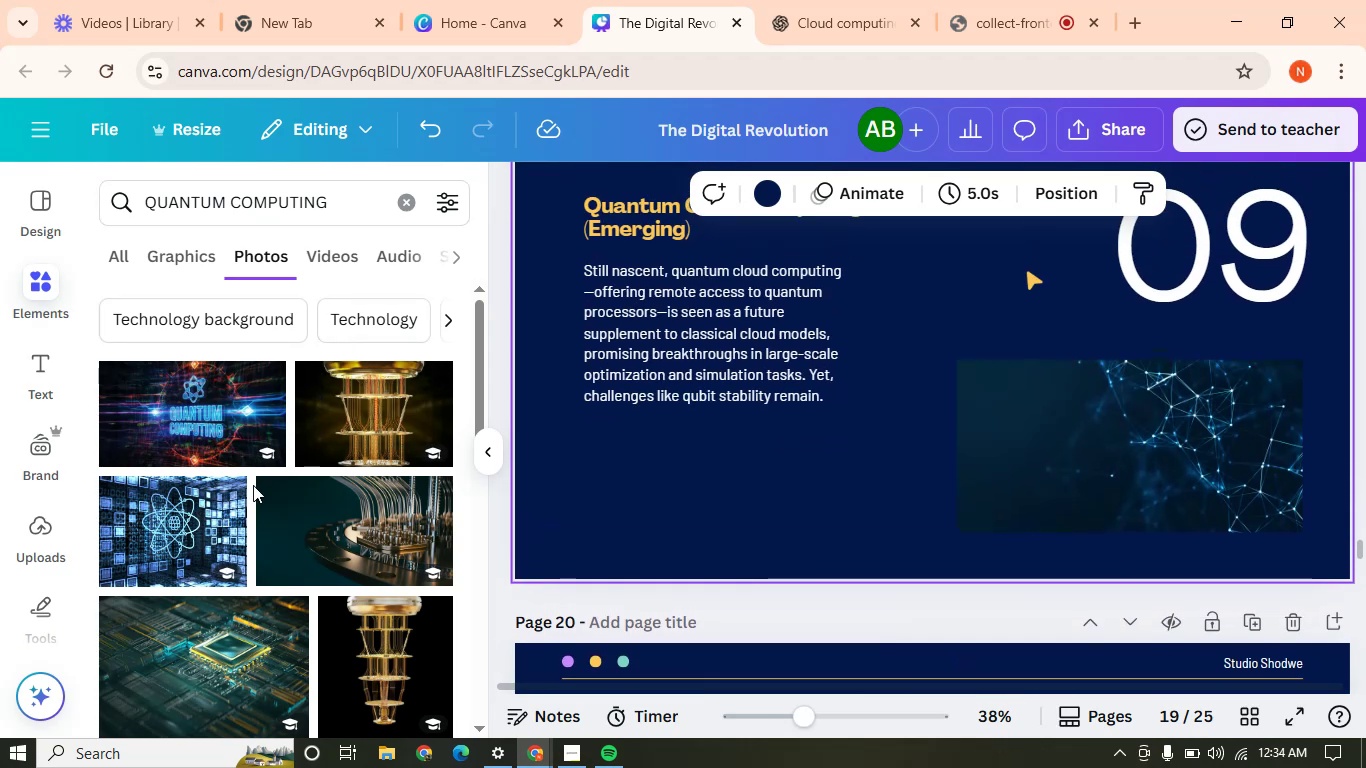 
wait(7.37)
 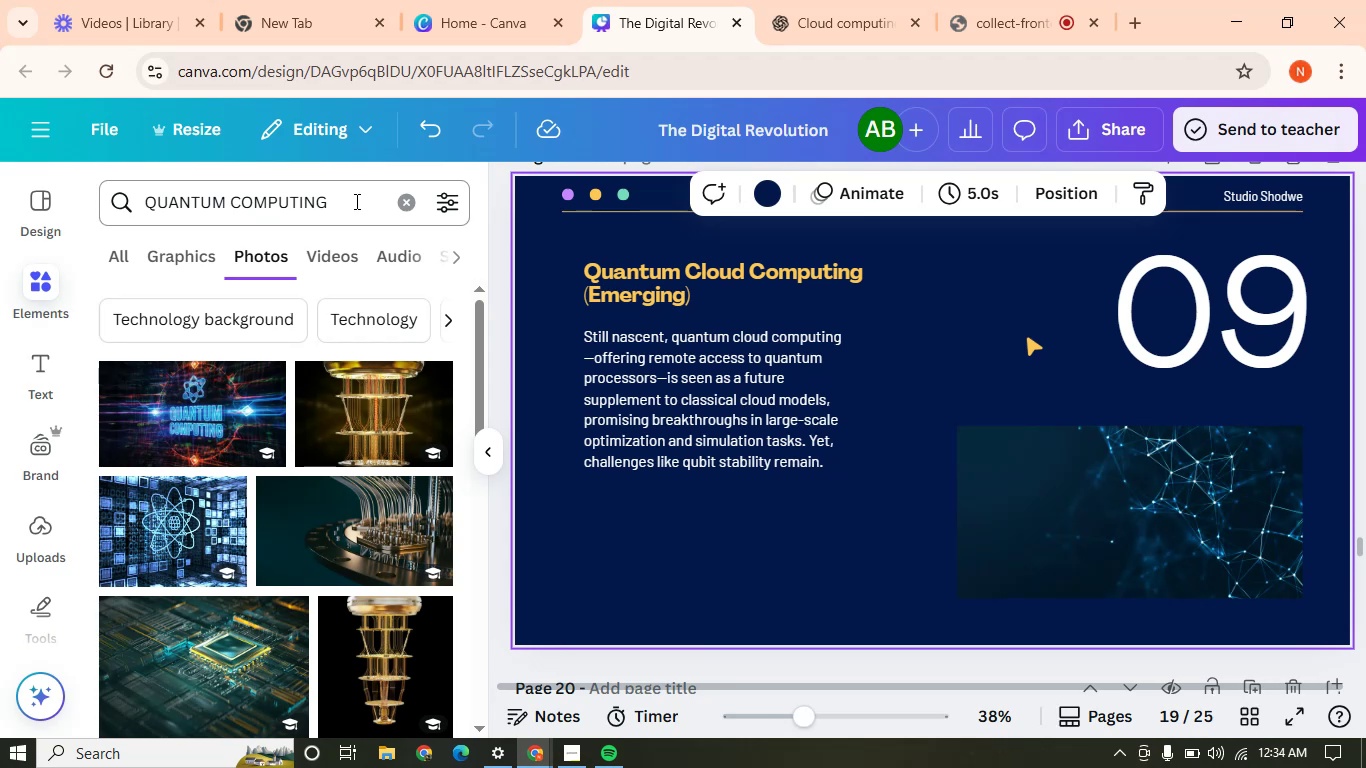 
left_click_drag(start_coordinate=[149, 540], to_coordinate=[1089, 470])
 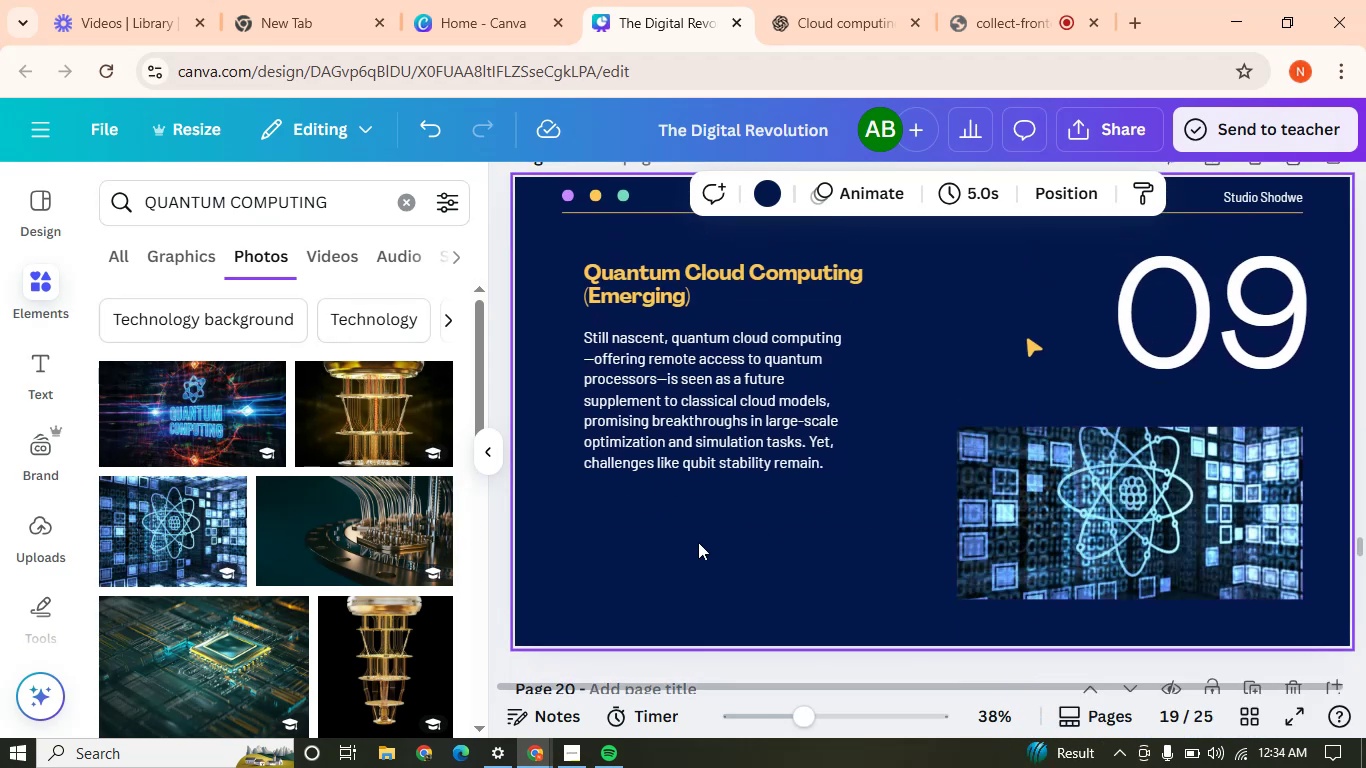 
left_click([690, 545])
 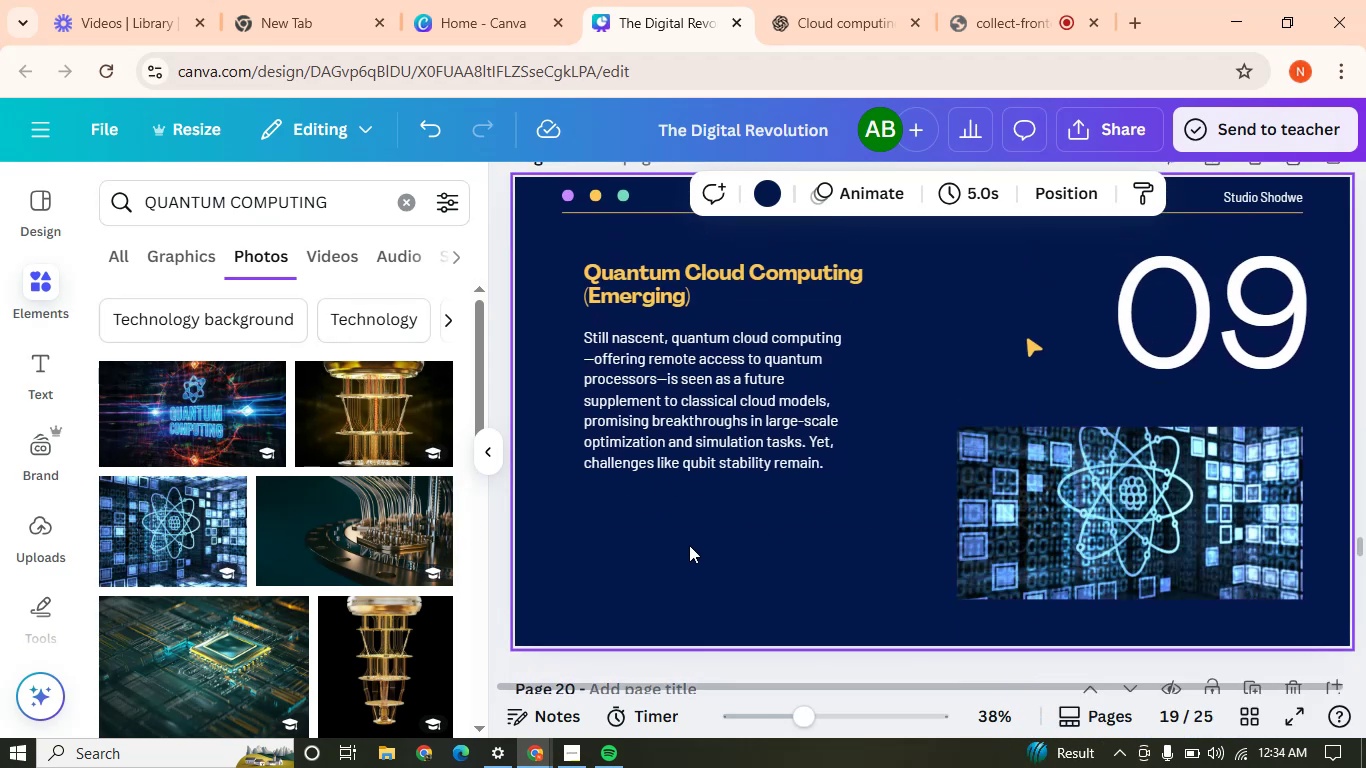 
left_click([646, 557])
 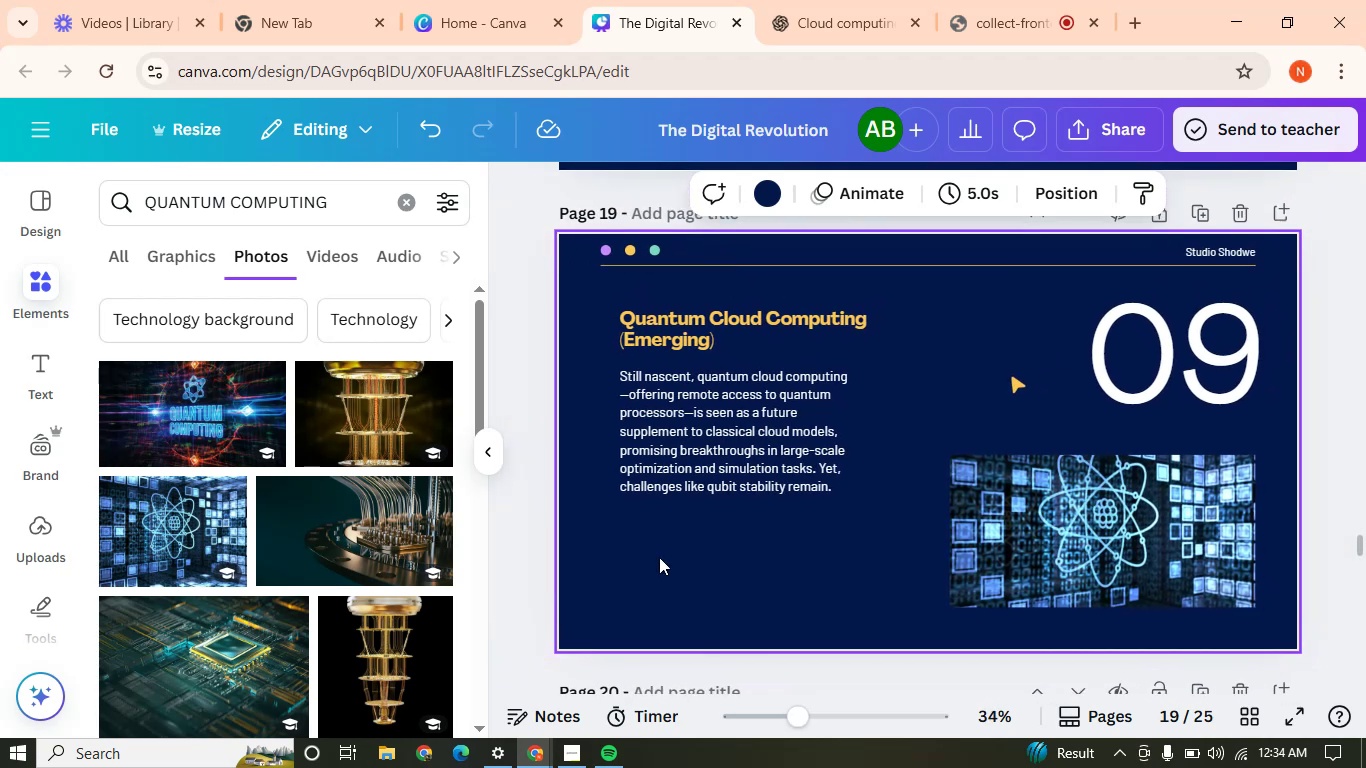 
left_click([735, 552])
 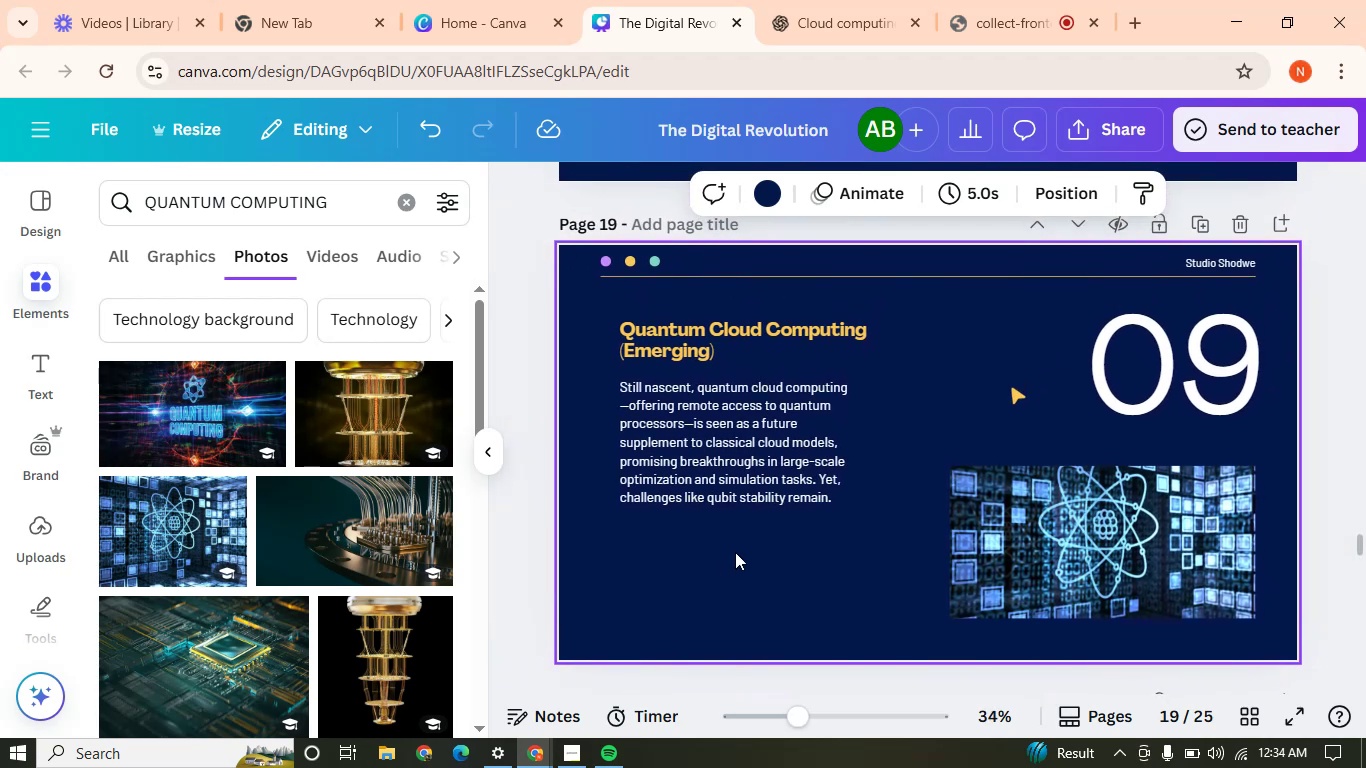 
wait(6.95)
 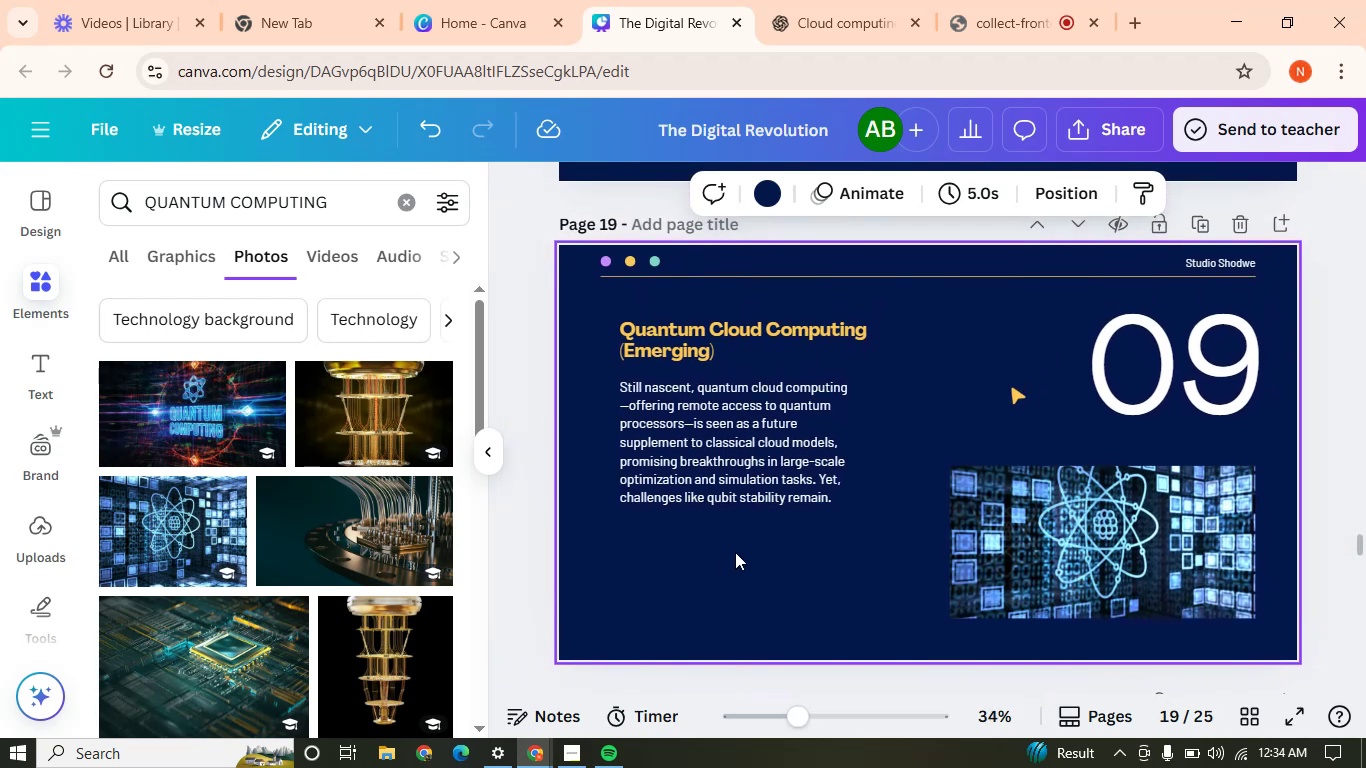 
left_click([994, 0])
 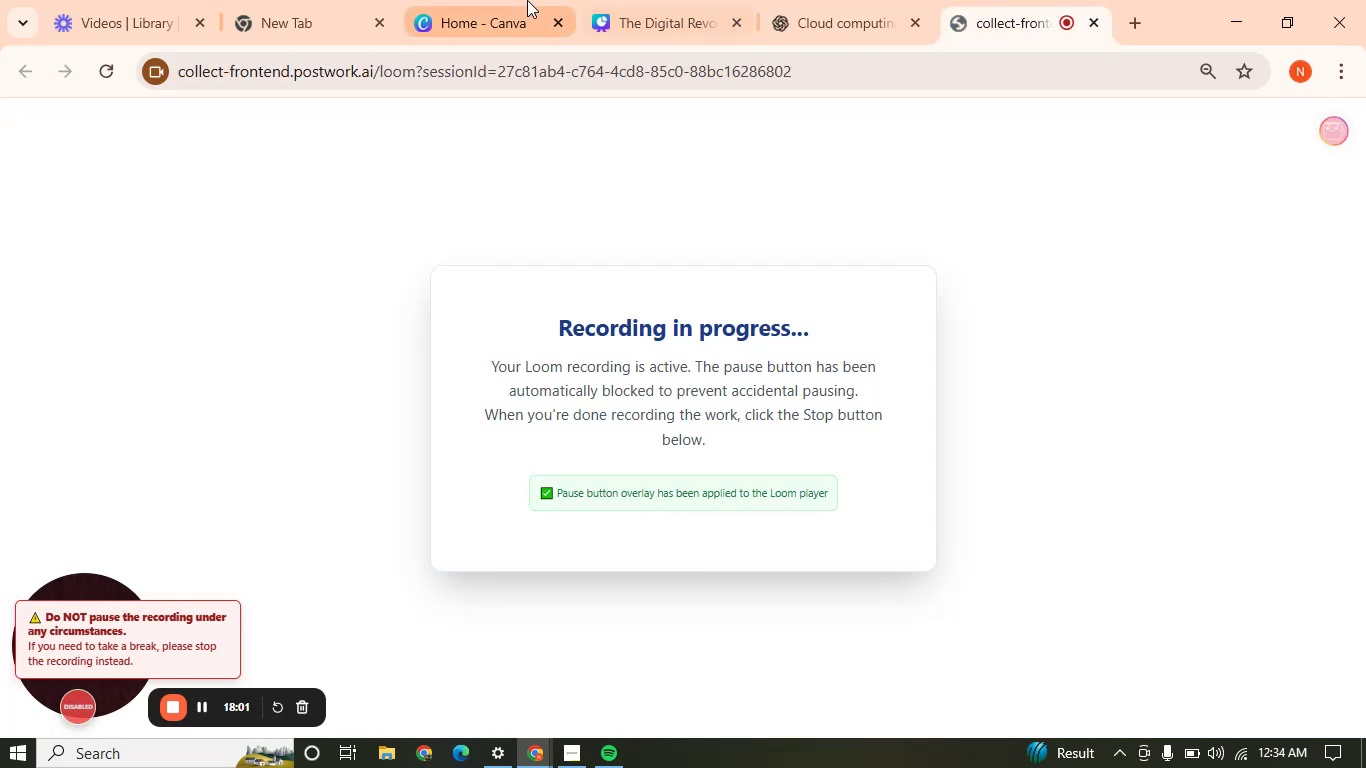 
left_click([540, 0])
 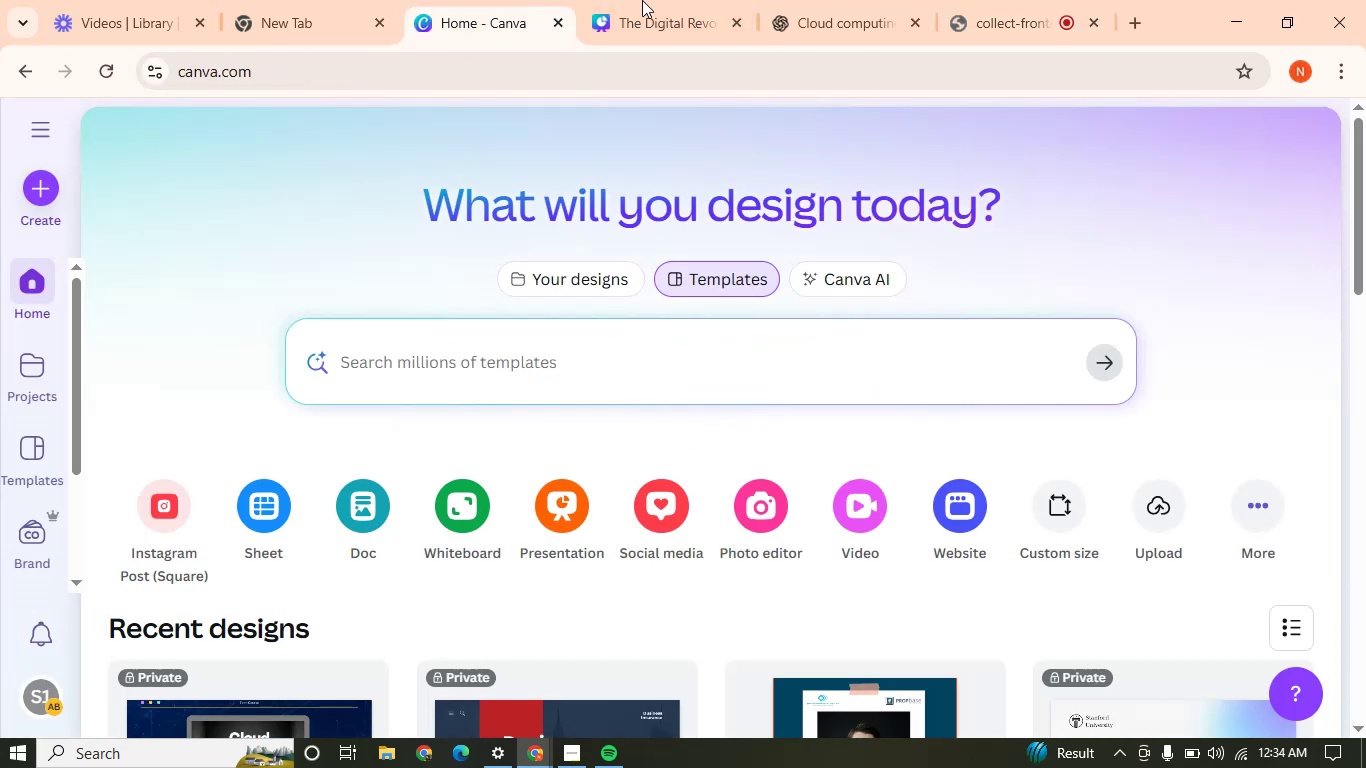 
left_click([711, 0])
 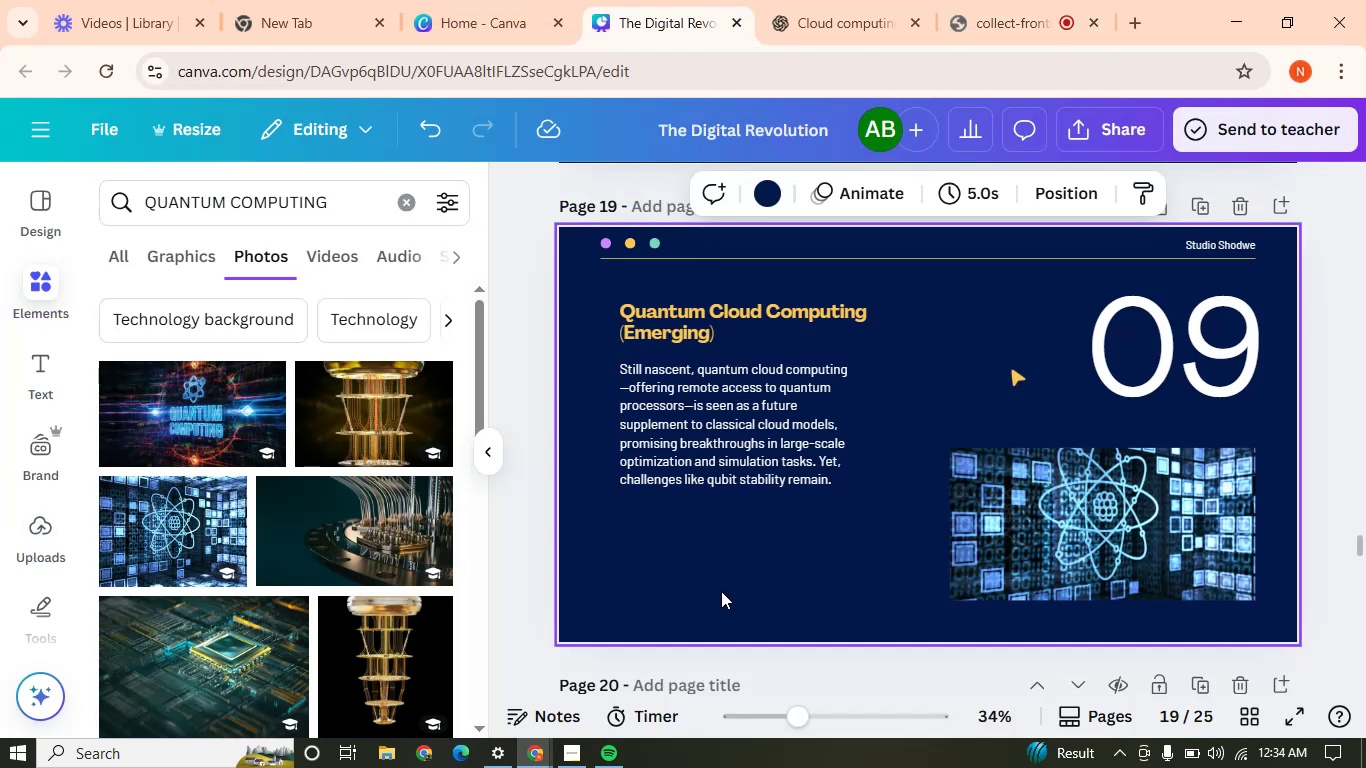 
left_click([721, 591])
 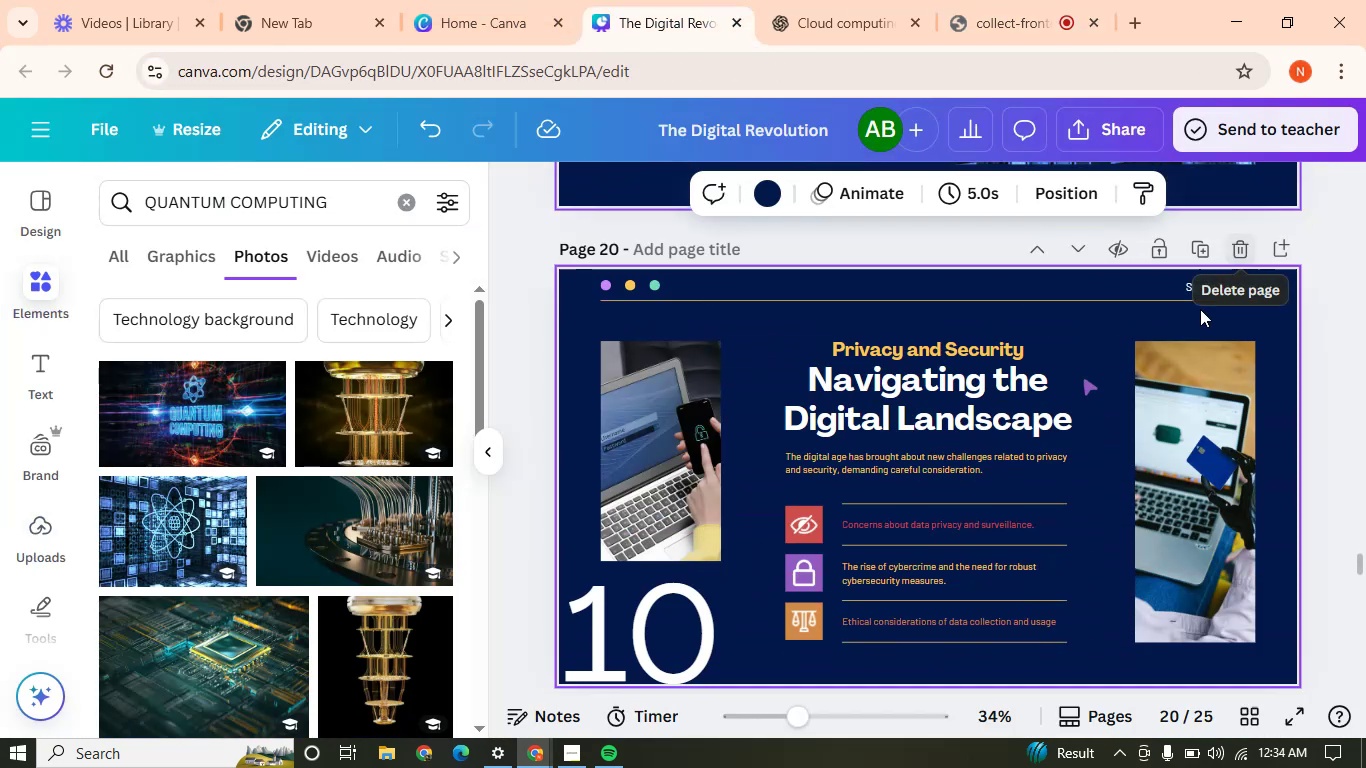 
wait(10.23)
 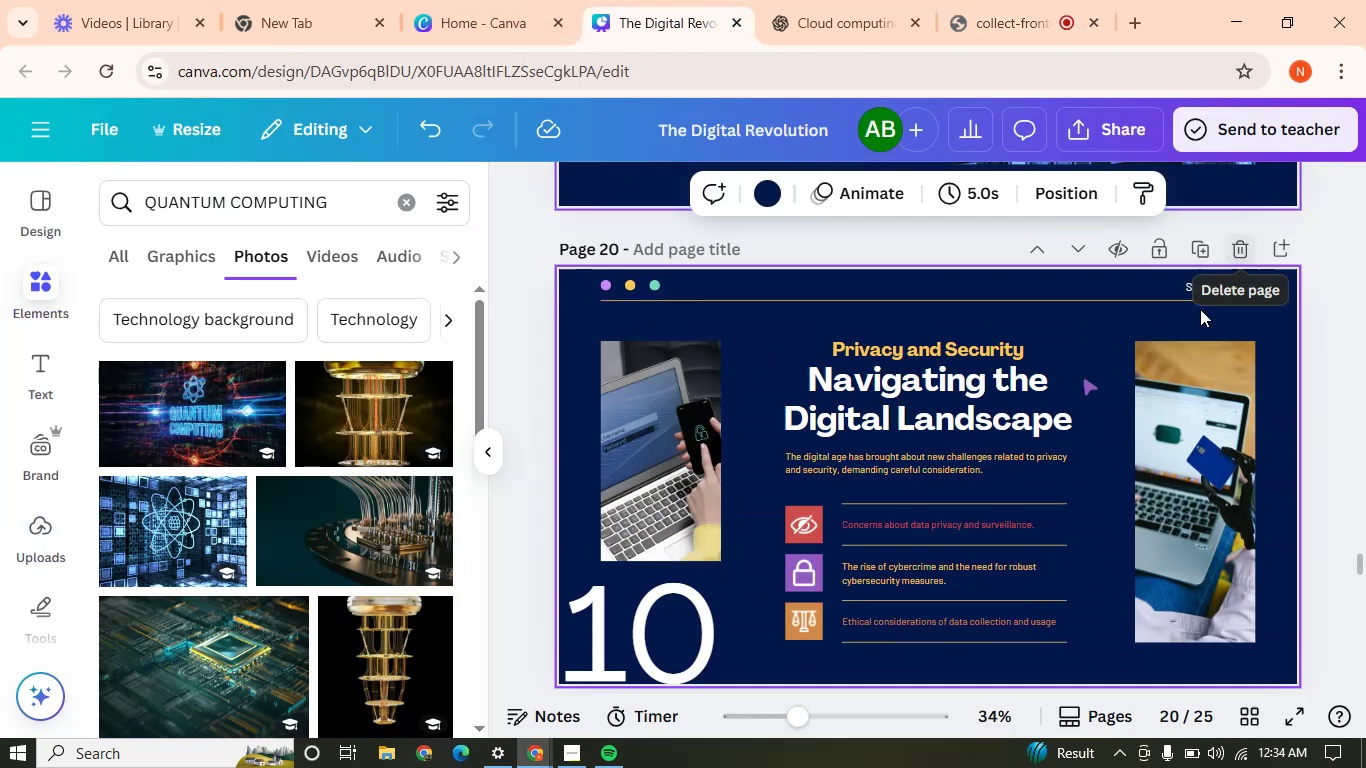 
left_click([898, 0])
 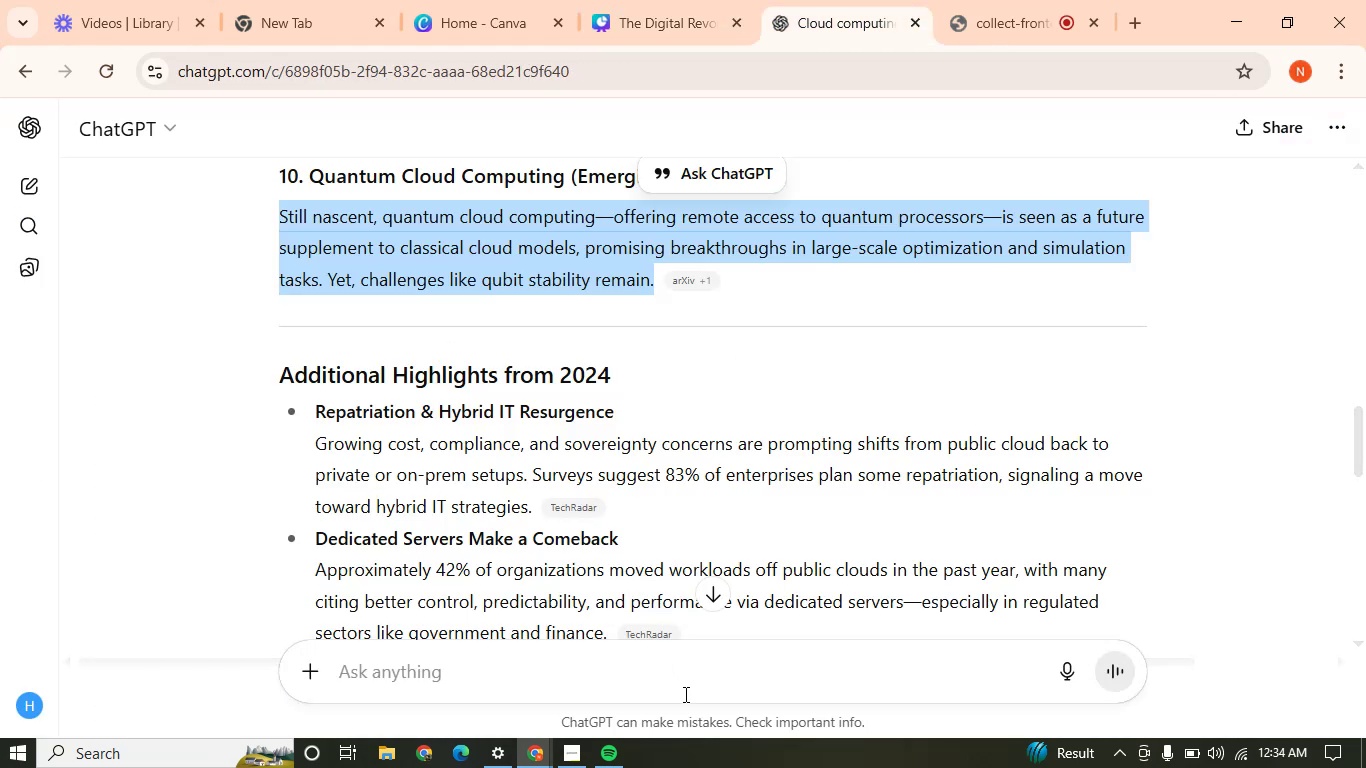 
left_click([684, 694])
 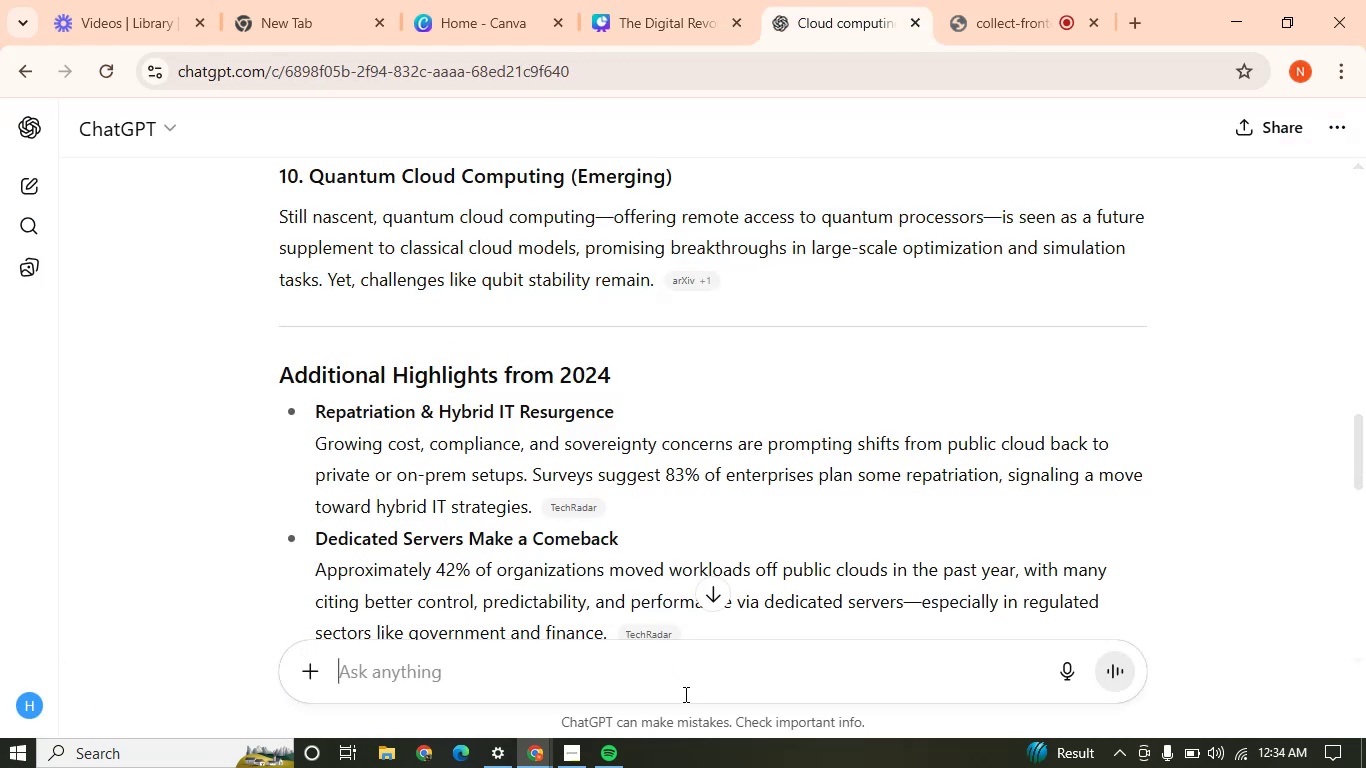 
type(difference between ama)
key(Backspace)
key(Backspace)
type(ws )
 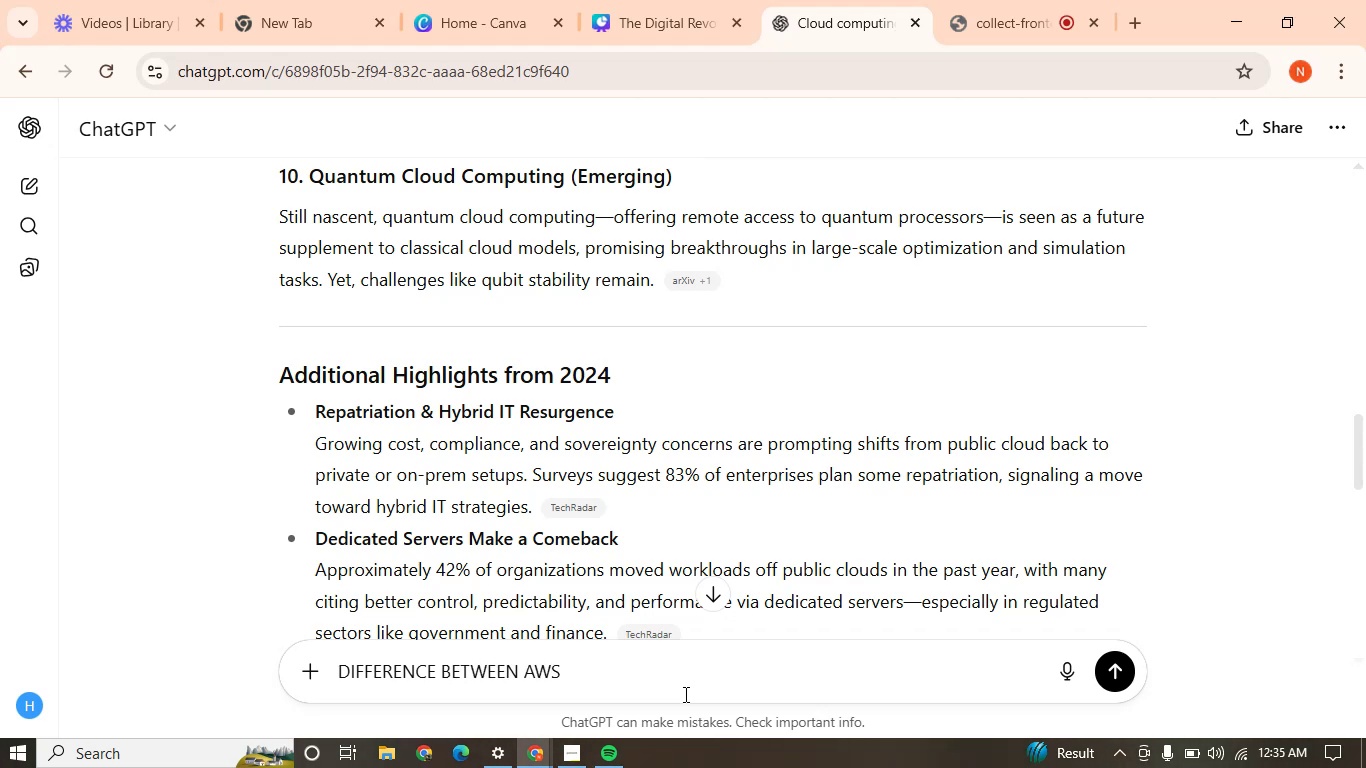 
mouse_move([700, 9])
 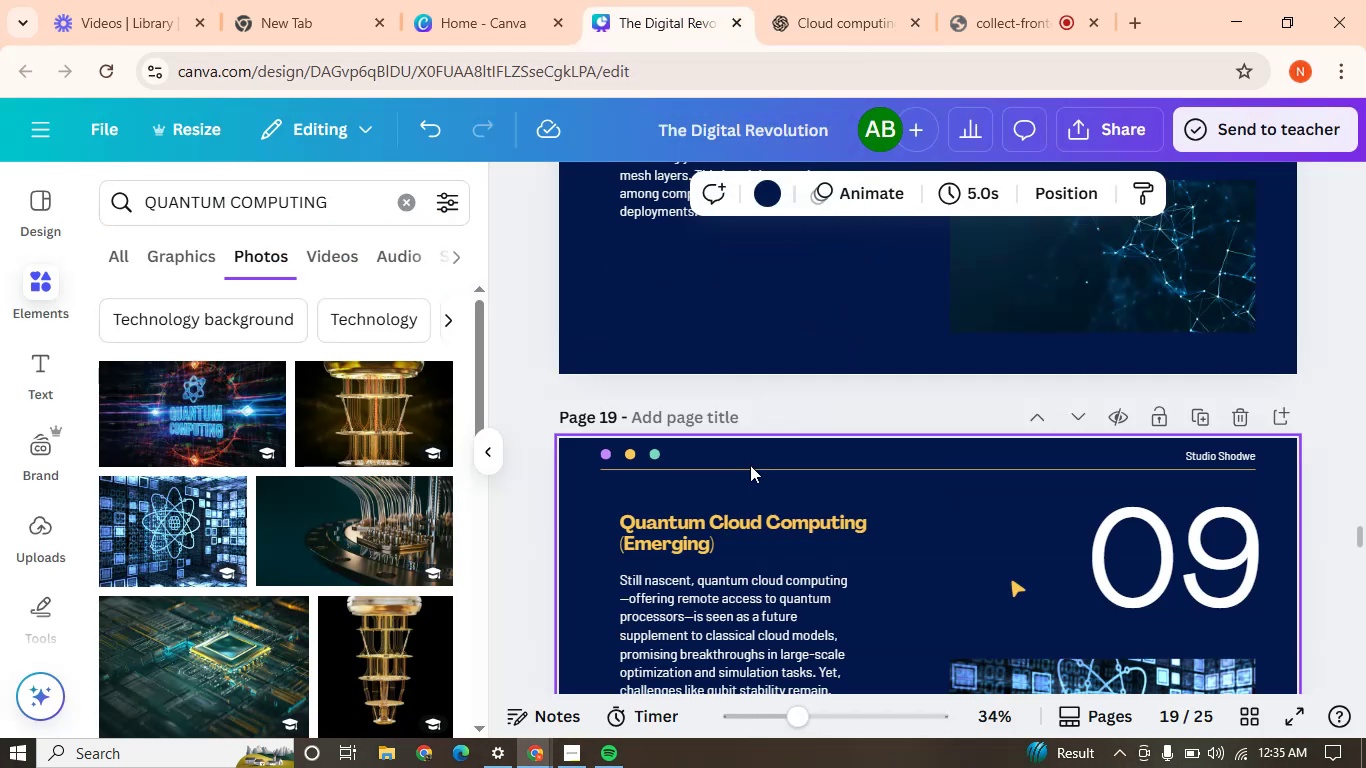 
left_click([701, 0])
 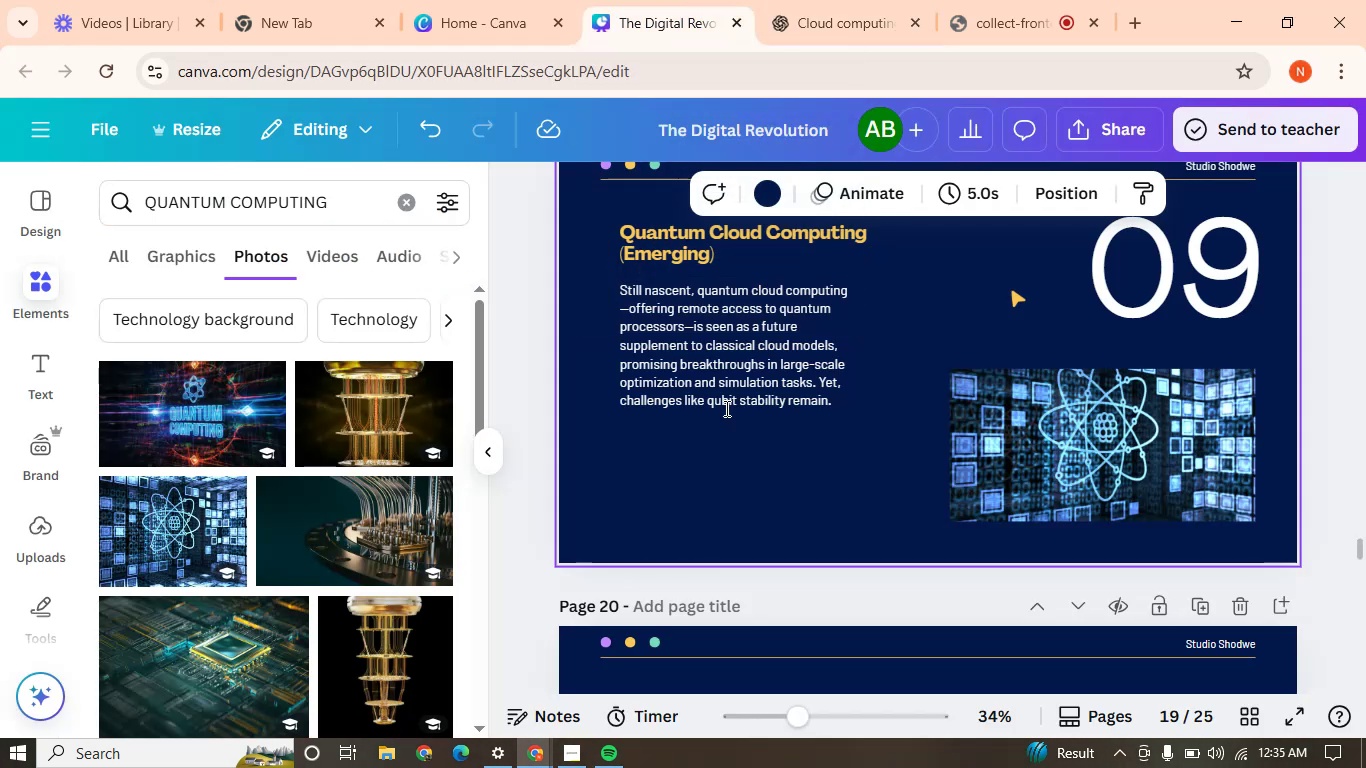 
scroll: coordinate [750, 465], scroll_direction: up, amount: 2.0
 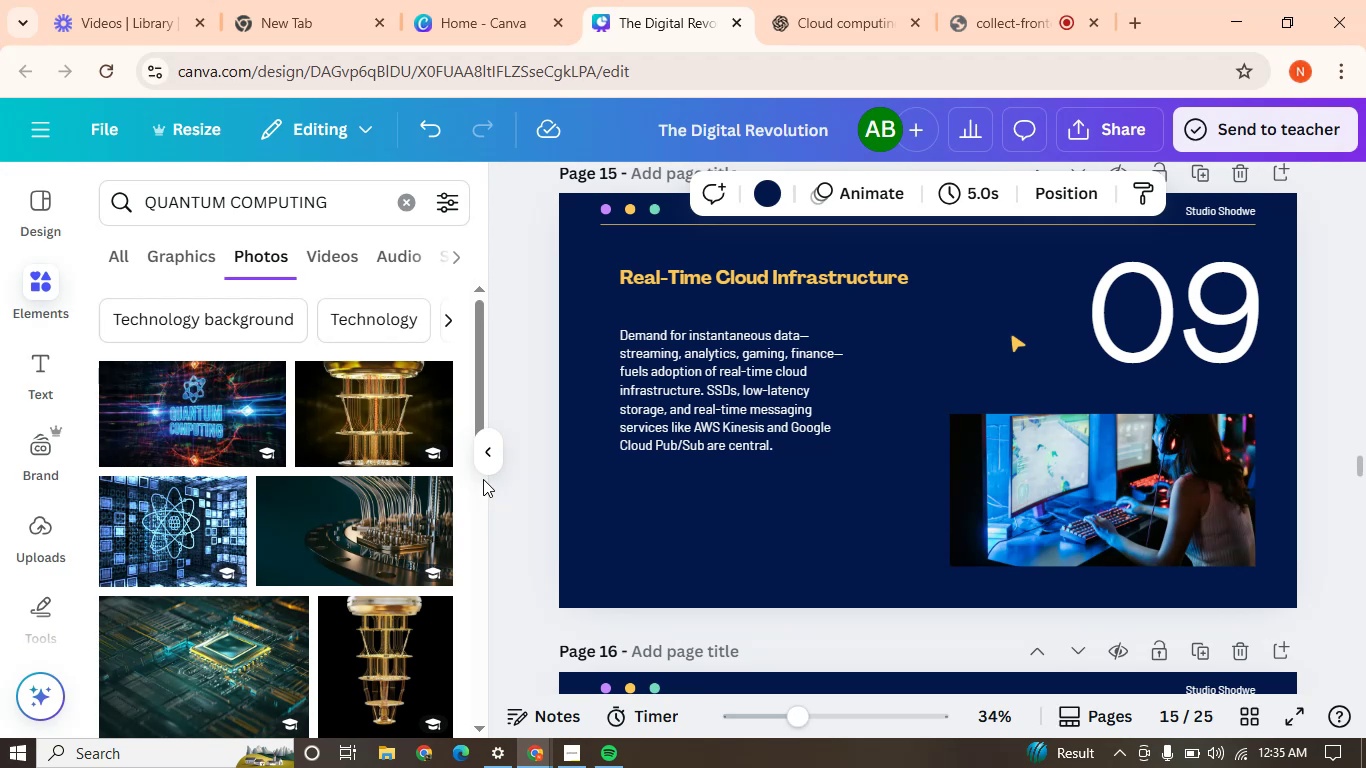 
left_click([486, 472])
 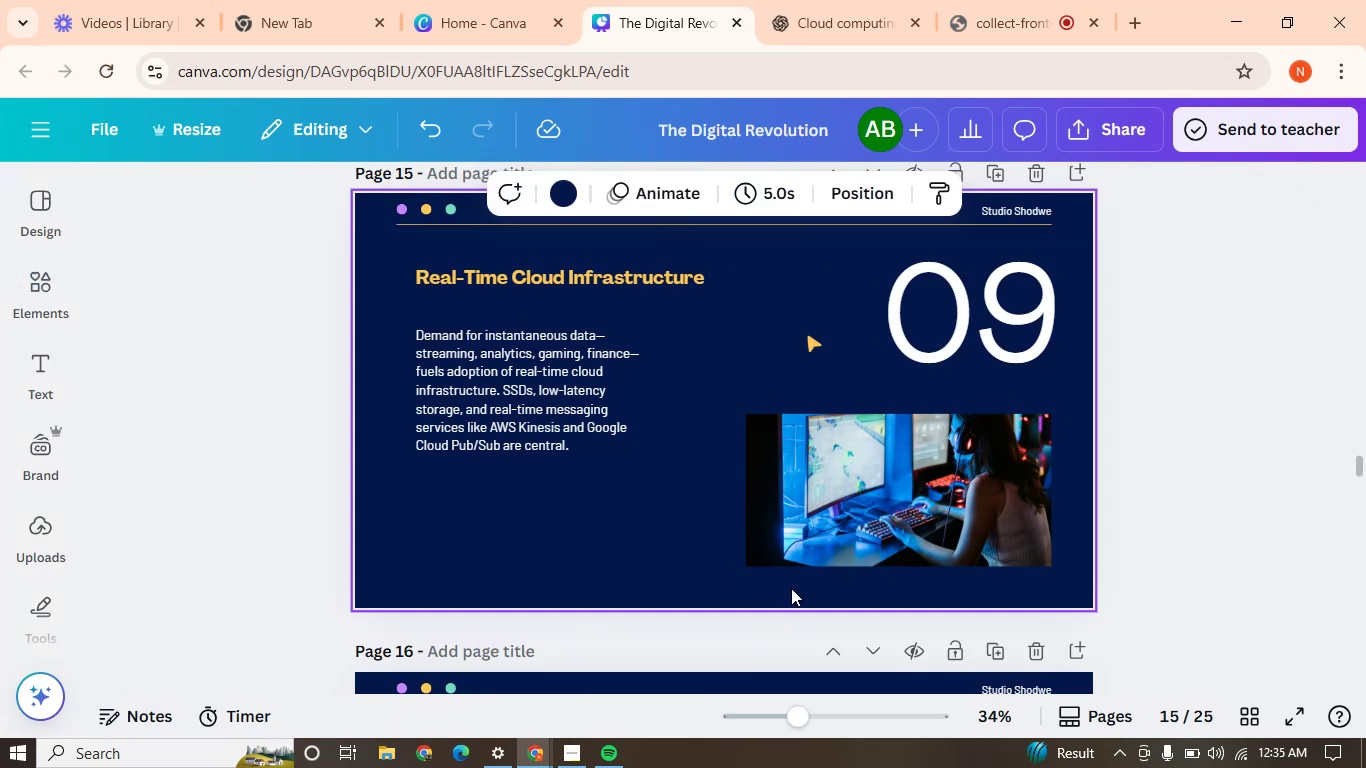 
scroll: coordinate [791, 588], scroll_direction: up, amount: 1.0
 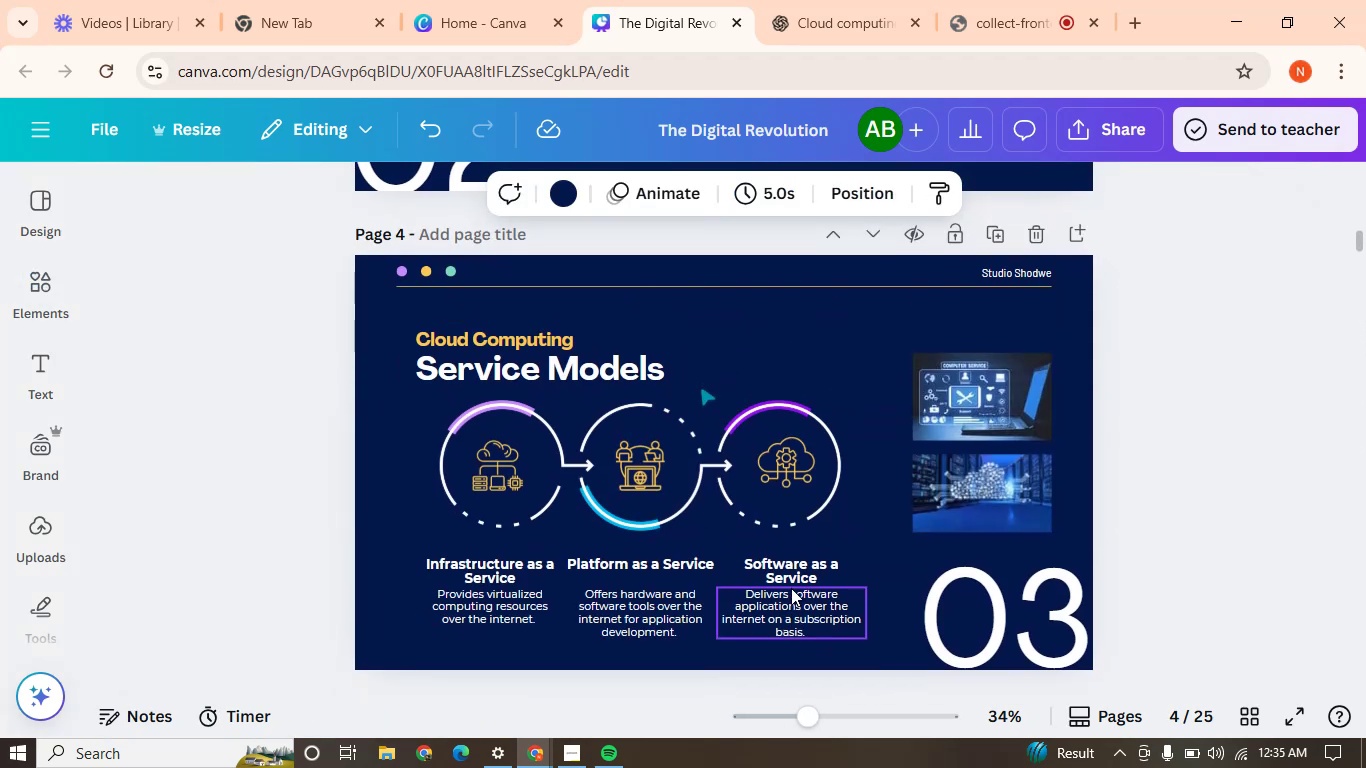 
wait(13.11)
 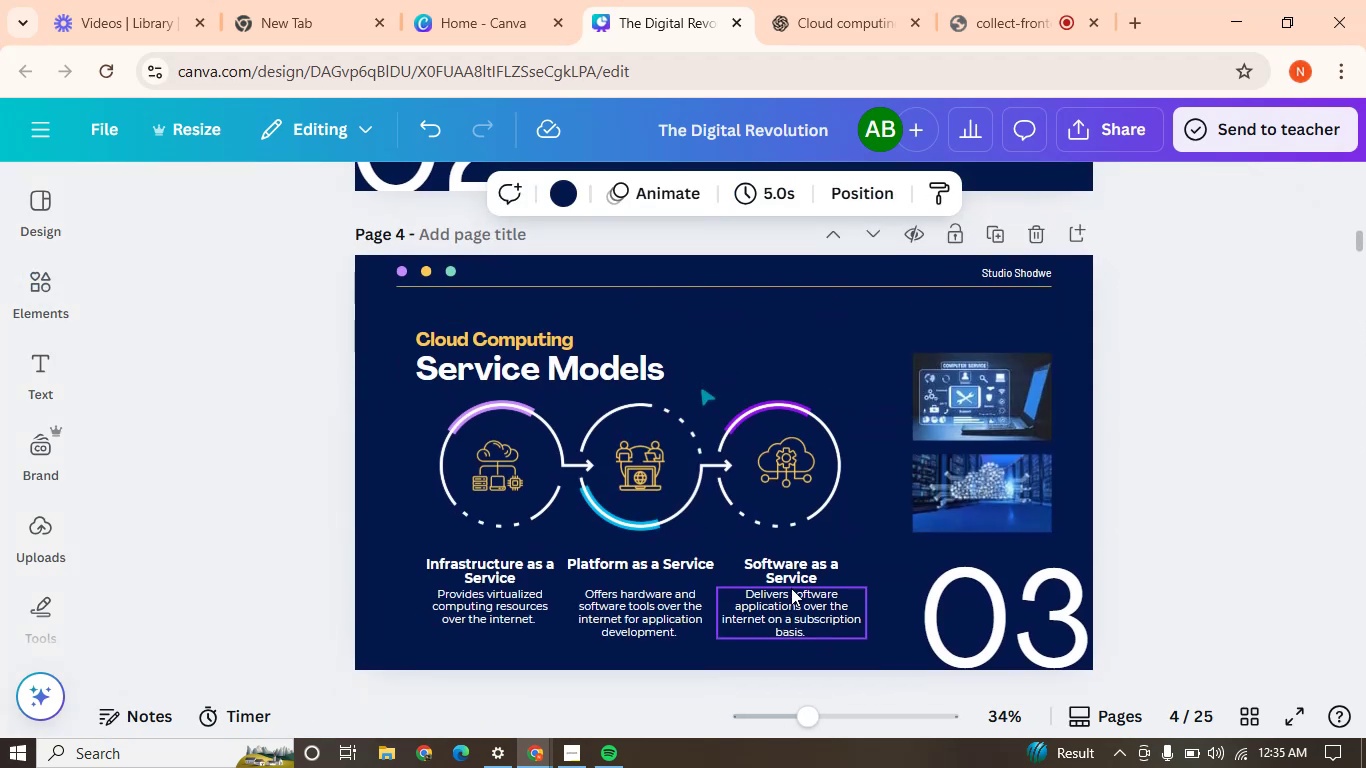 
left_click([870, 0])
 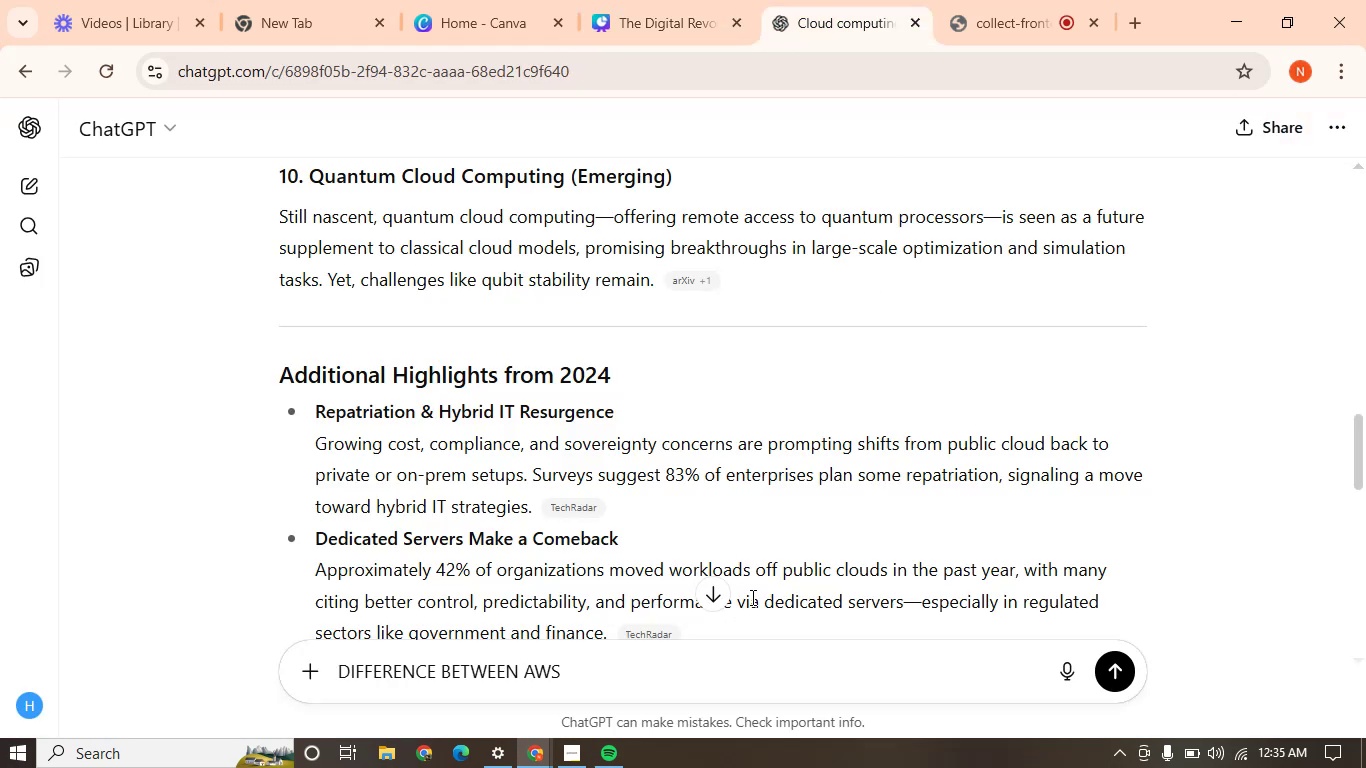 
type(ans other cloud cmuting services)
 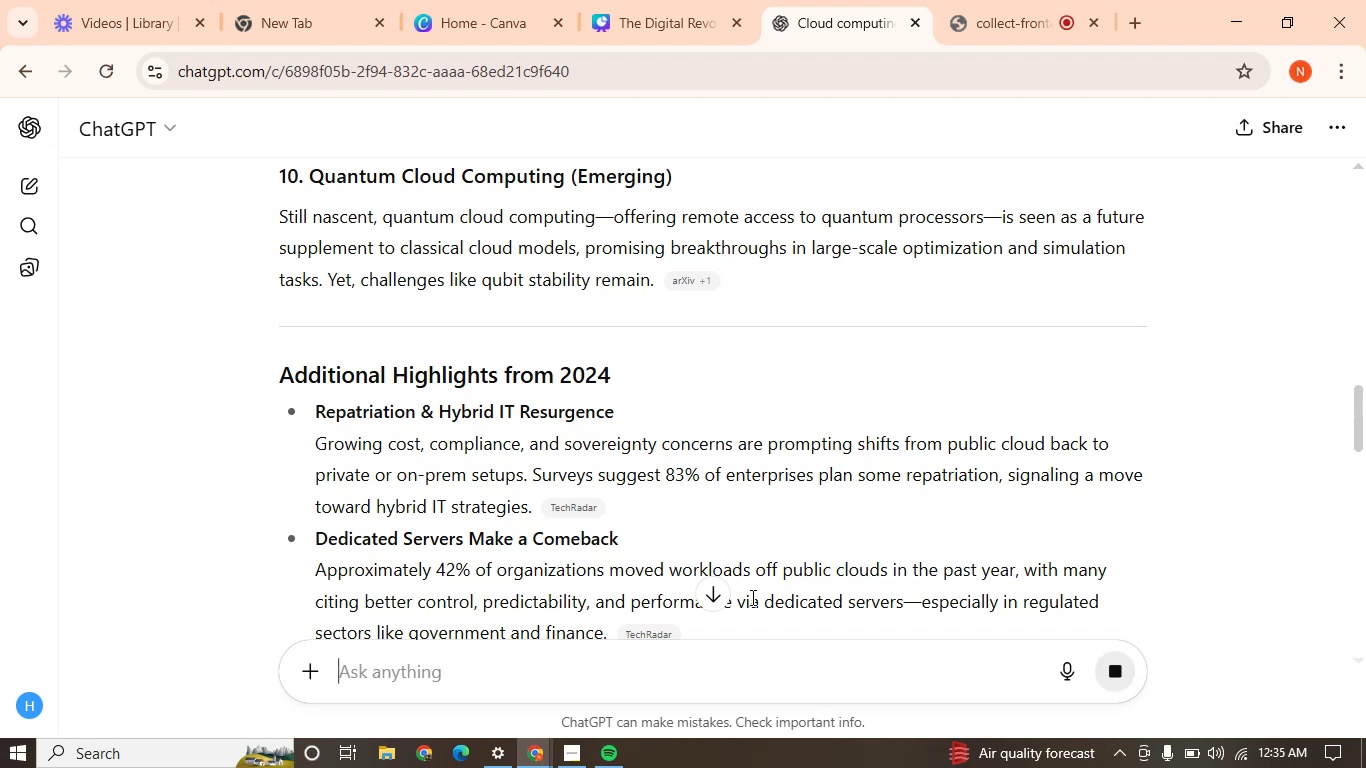 
key(Enter)
 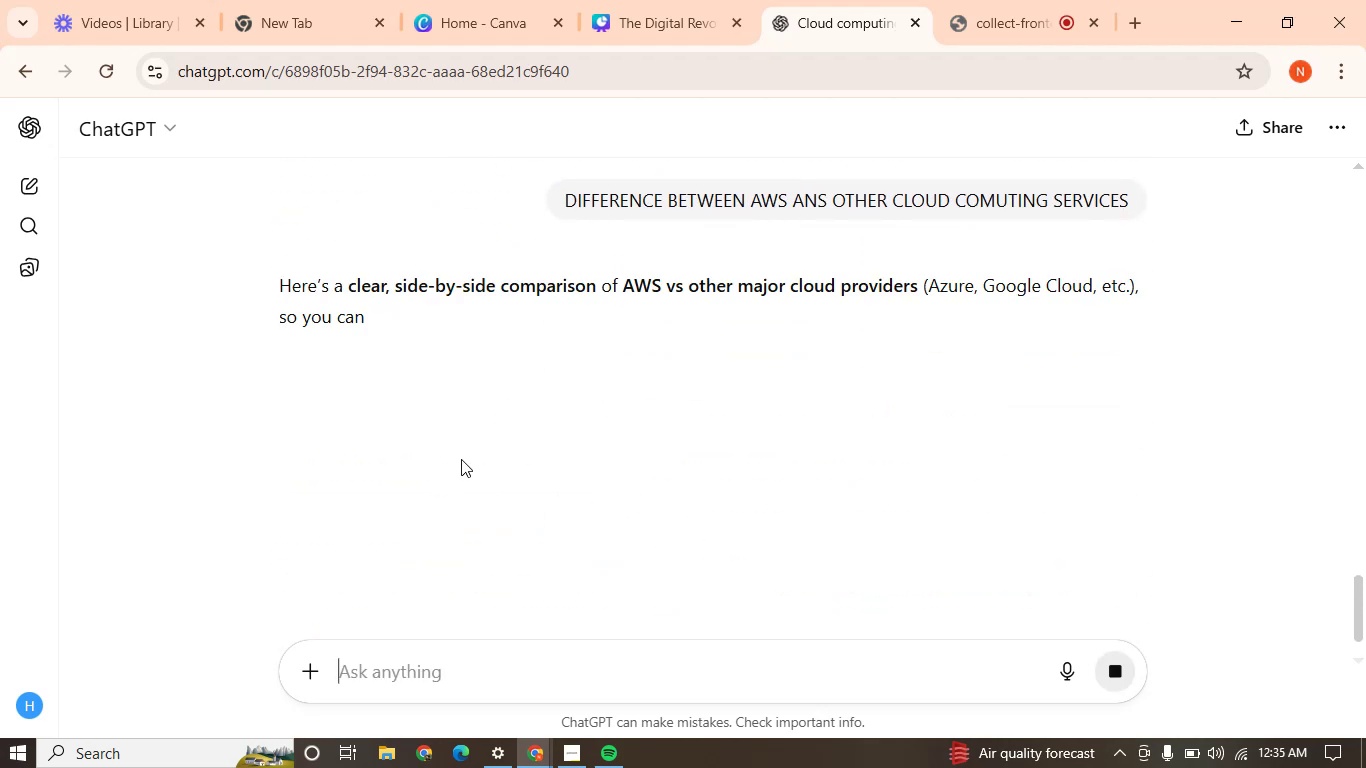 
scroll: coordinate [455, 452], scroll_direction: down, amount: 1.0
 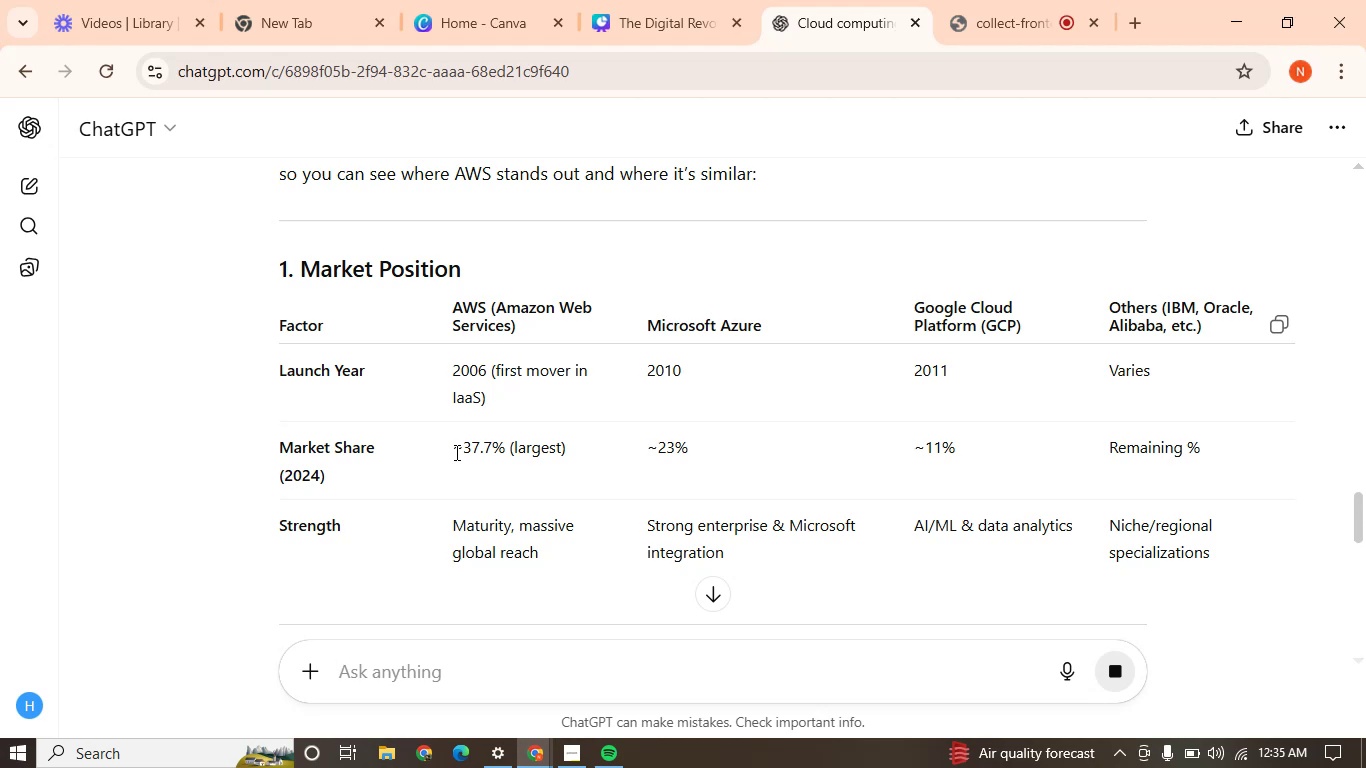 
wait(5.57)
 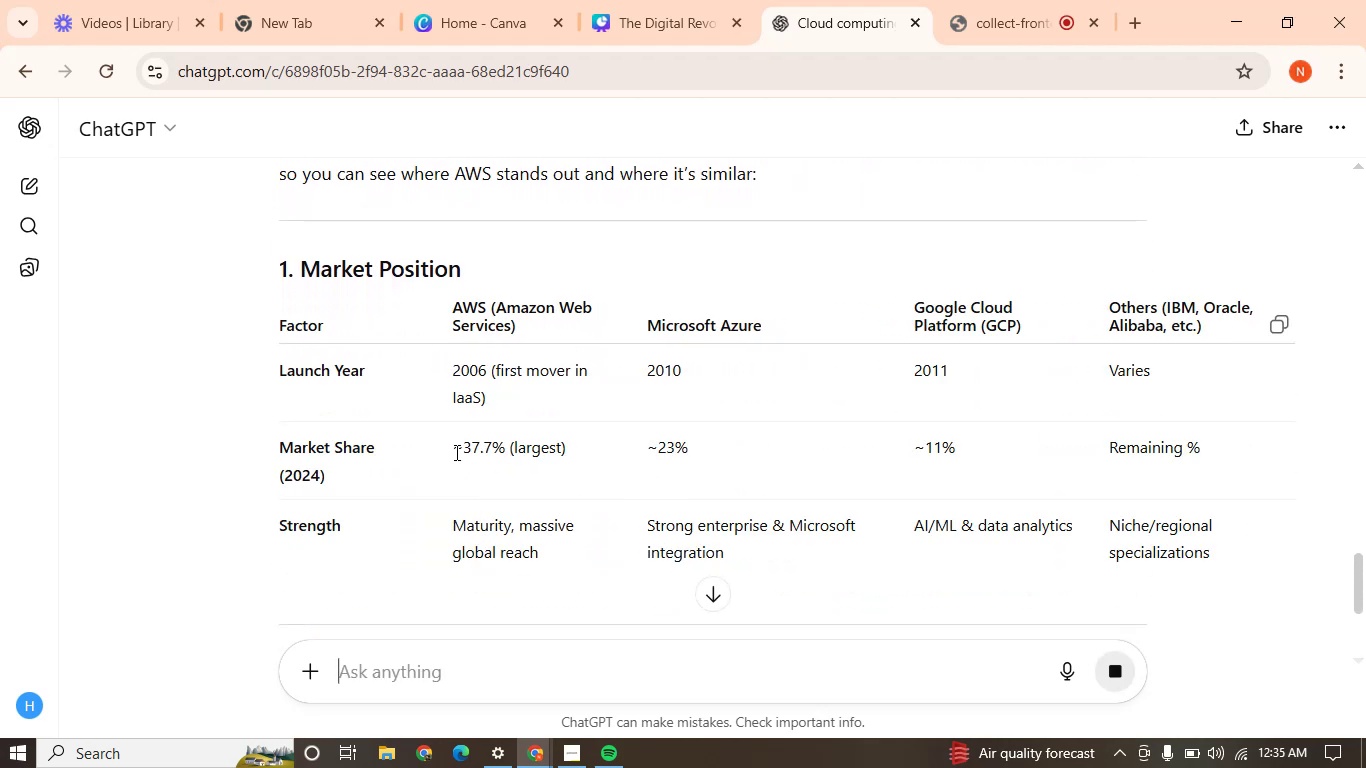 
left_click([639, 0])
 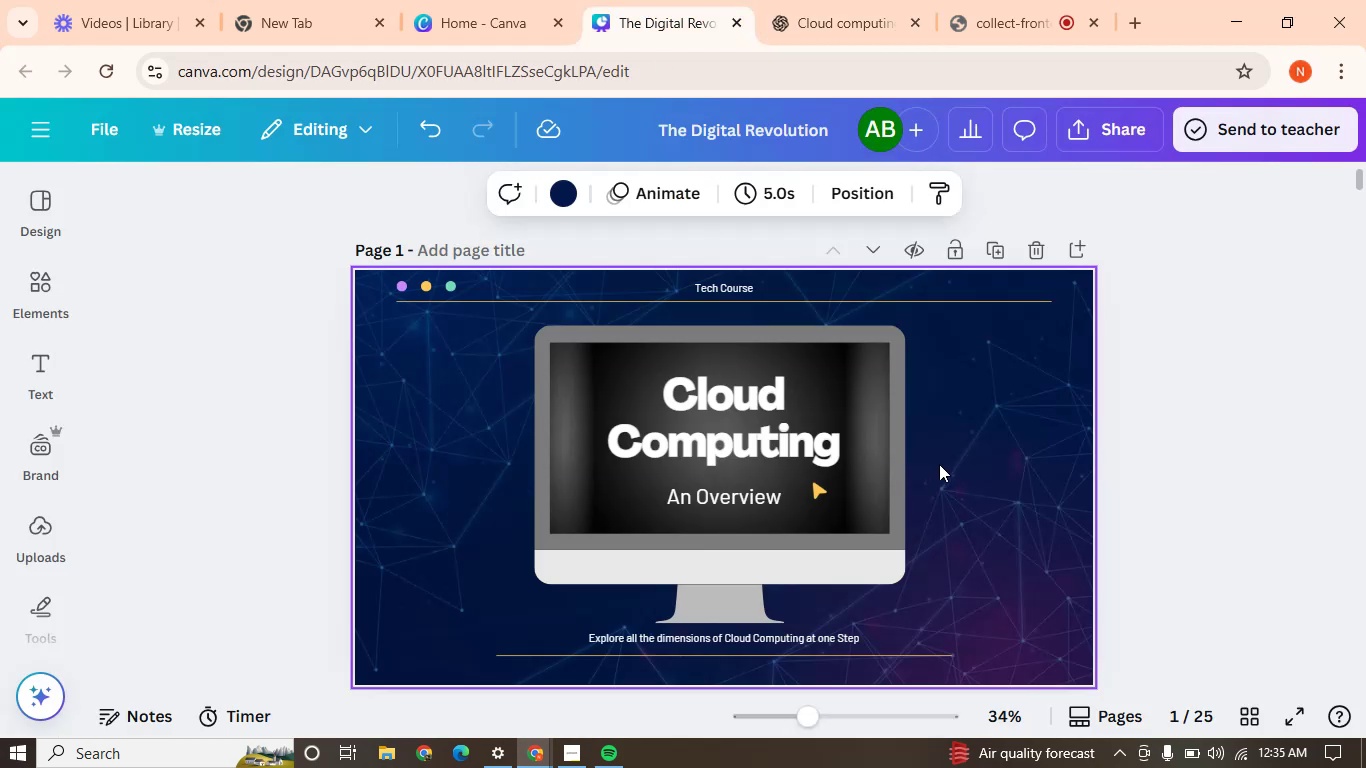 
scroll: coordinate [941, 463], scroll_direction: down, amount: 5.0
 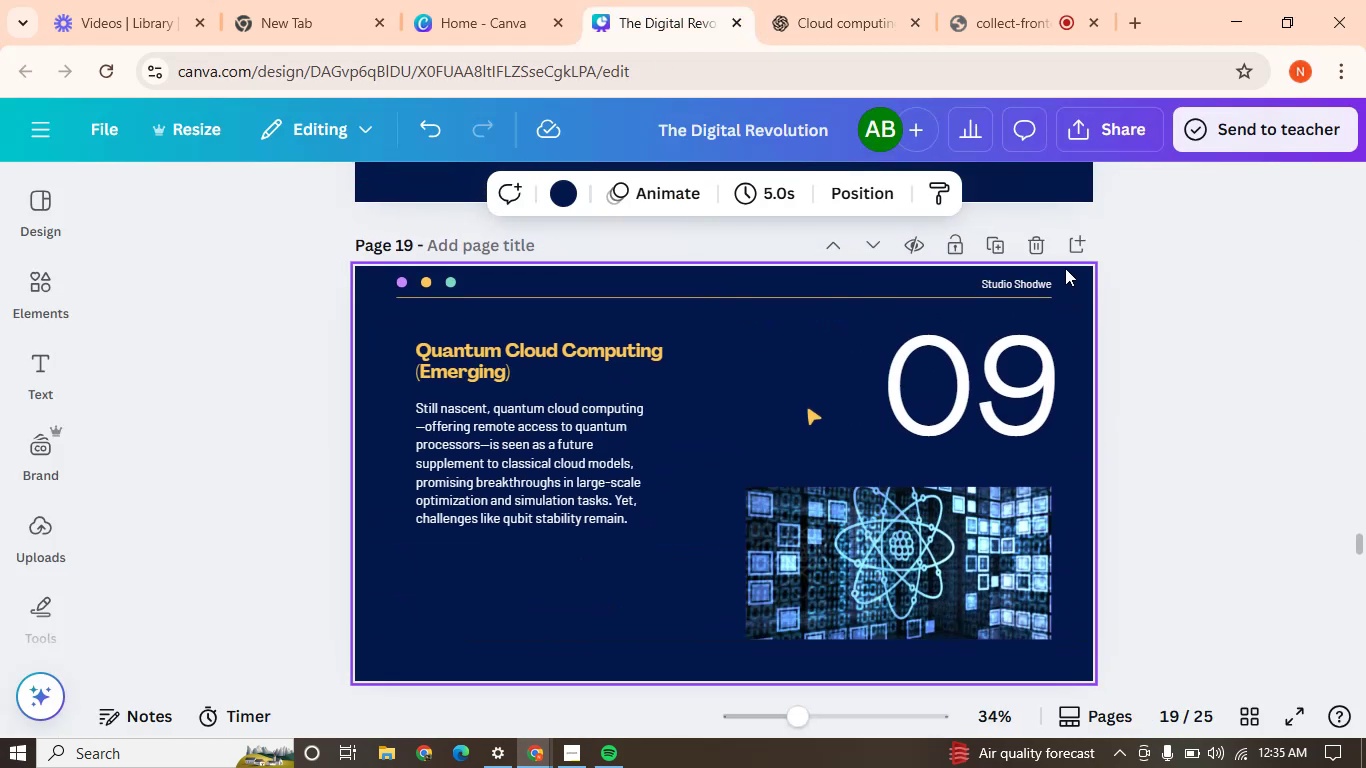 
left_click([1005, 261])
 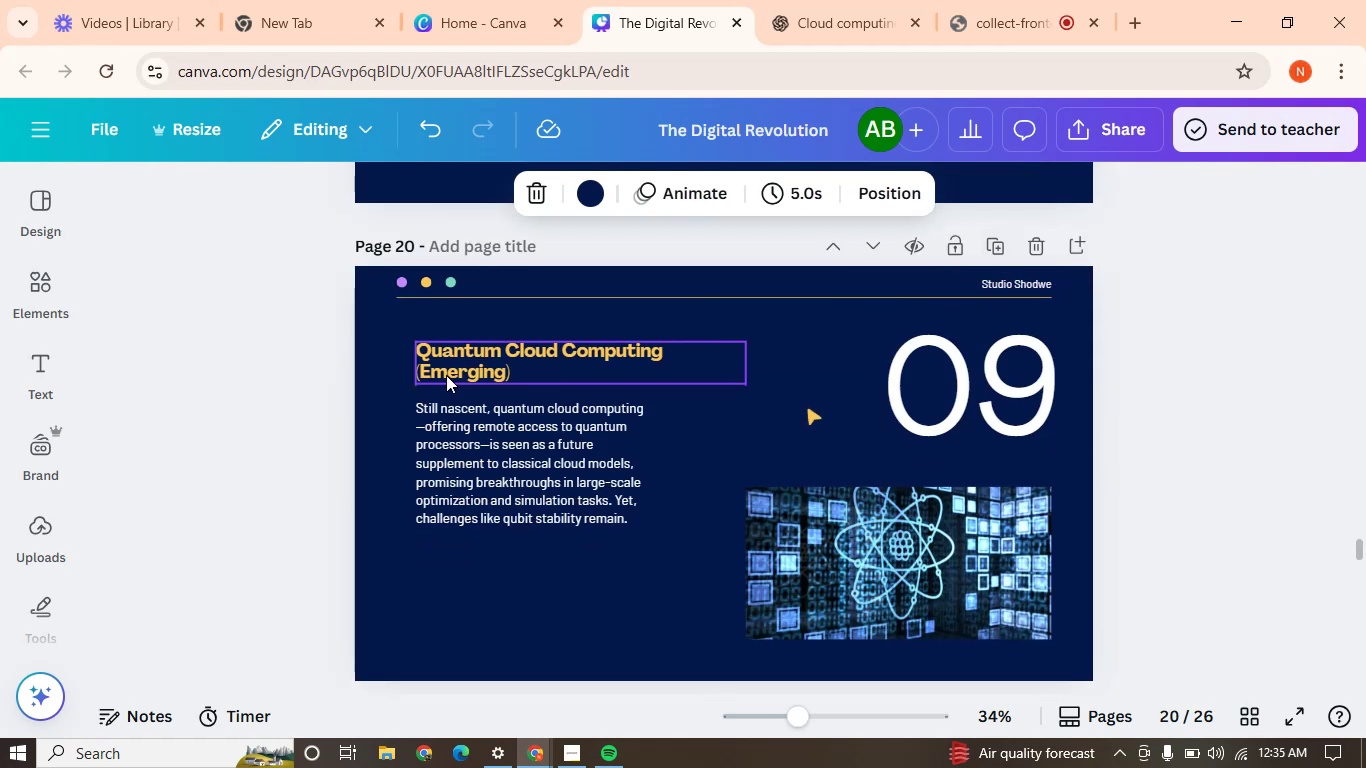 
left_click_drag(start_coordinate=[392, 329], to_coordinate=[857, 632])
 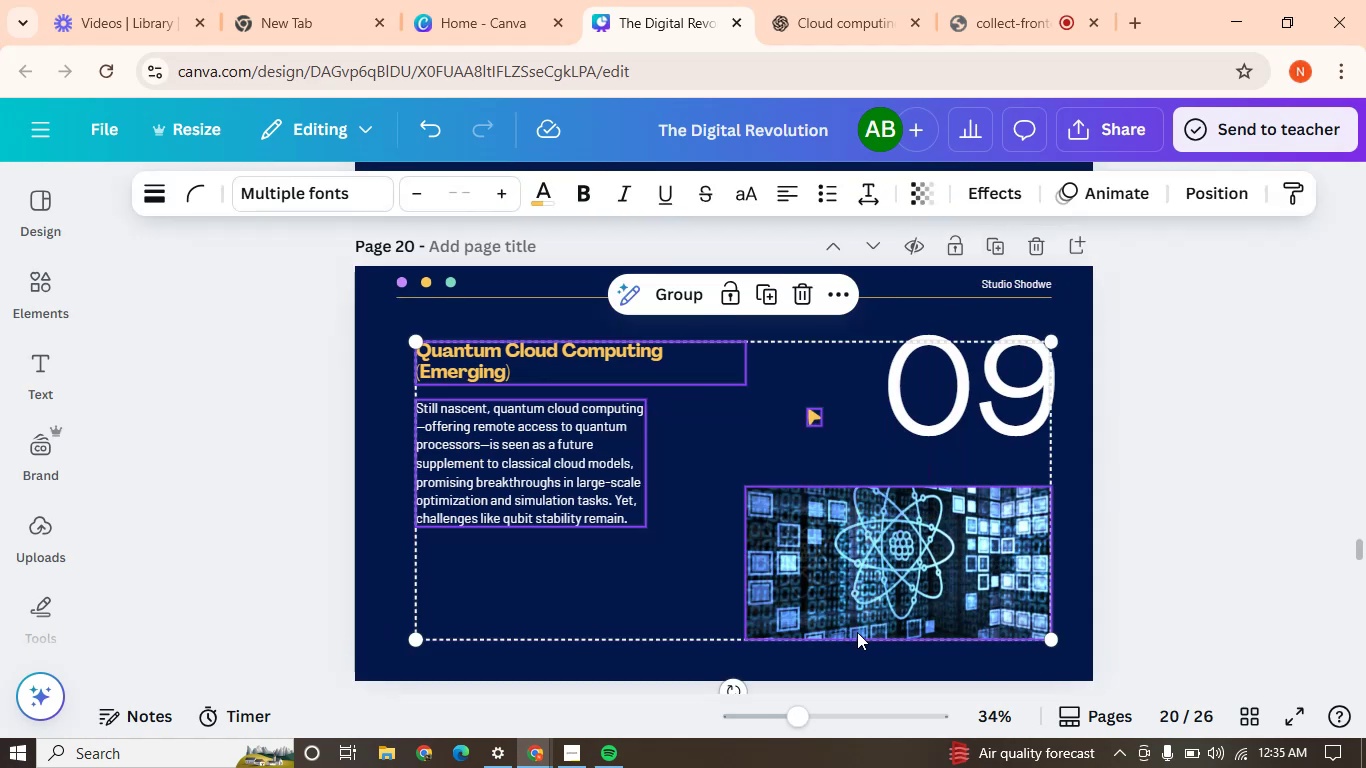 
key(Delete)
 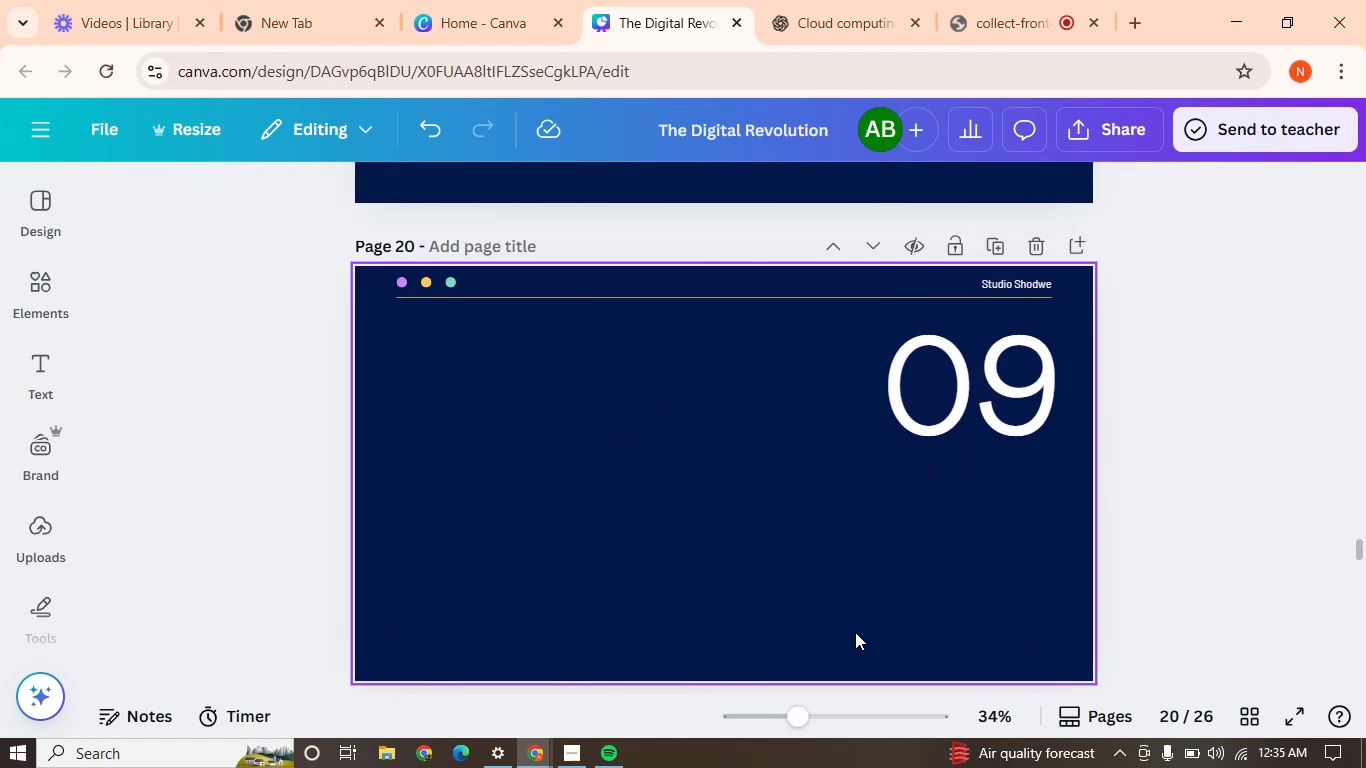 
mouse_move([886, -1])
 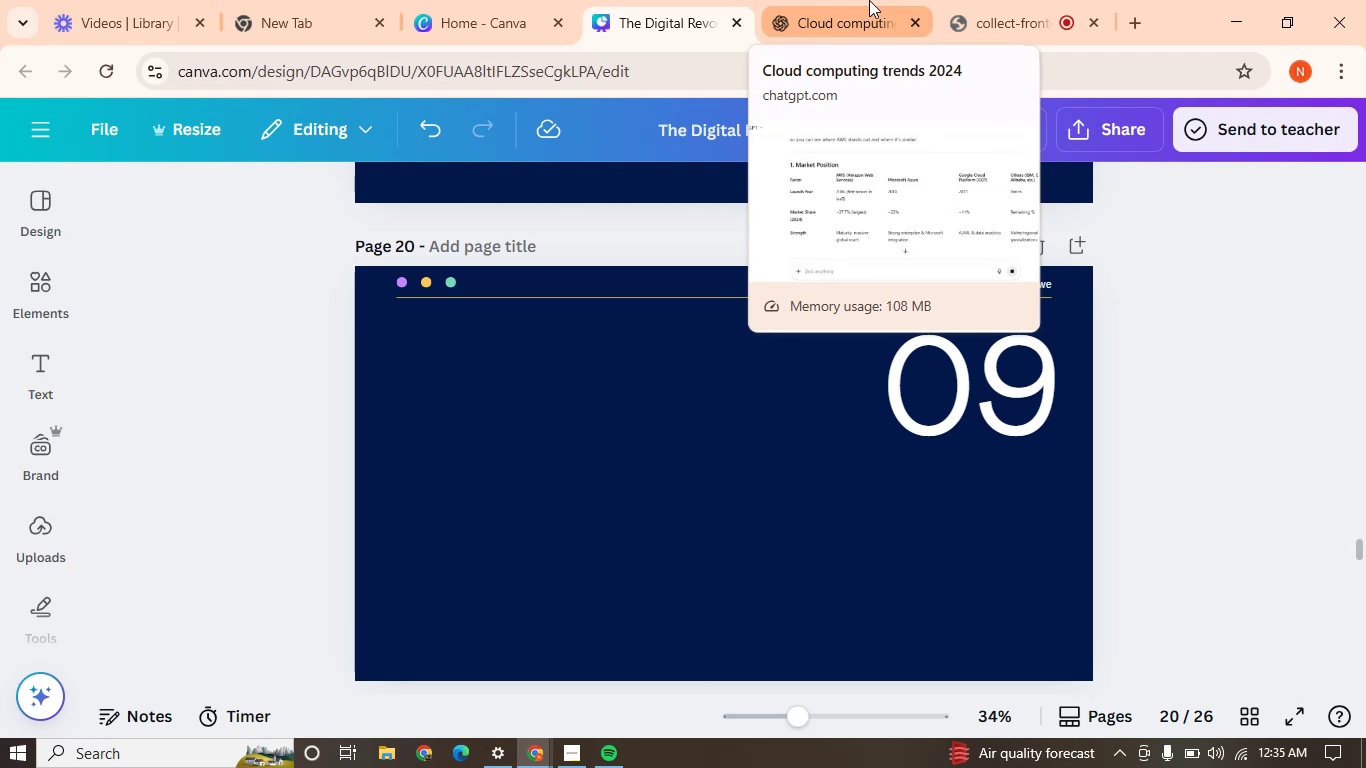 
left_click([869, 0])
 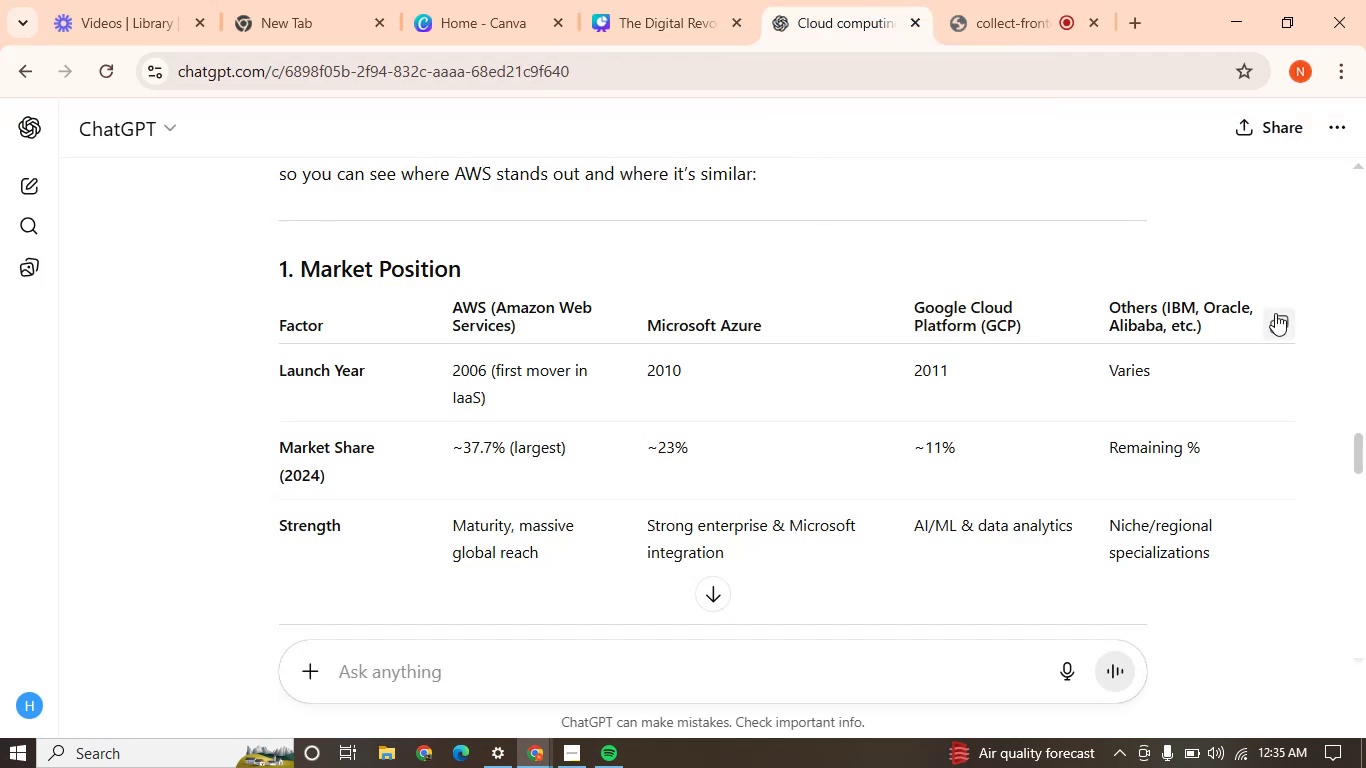 
left_click([1276, 313])
 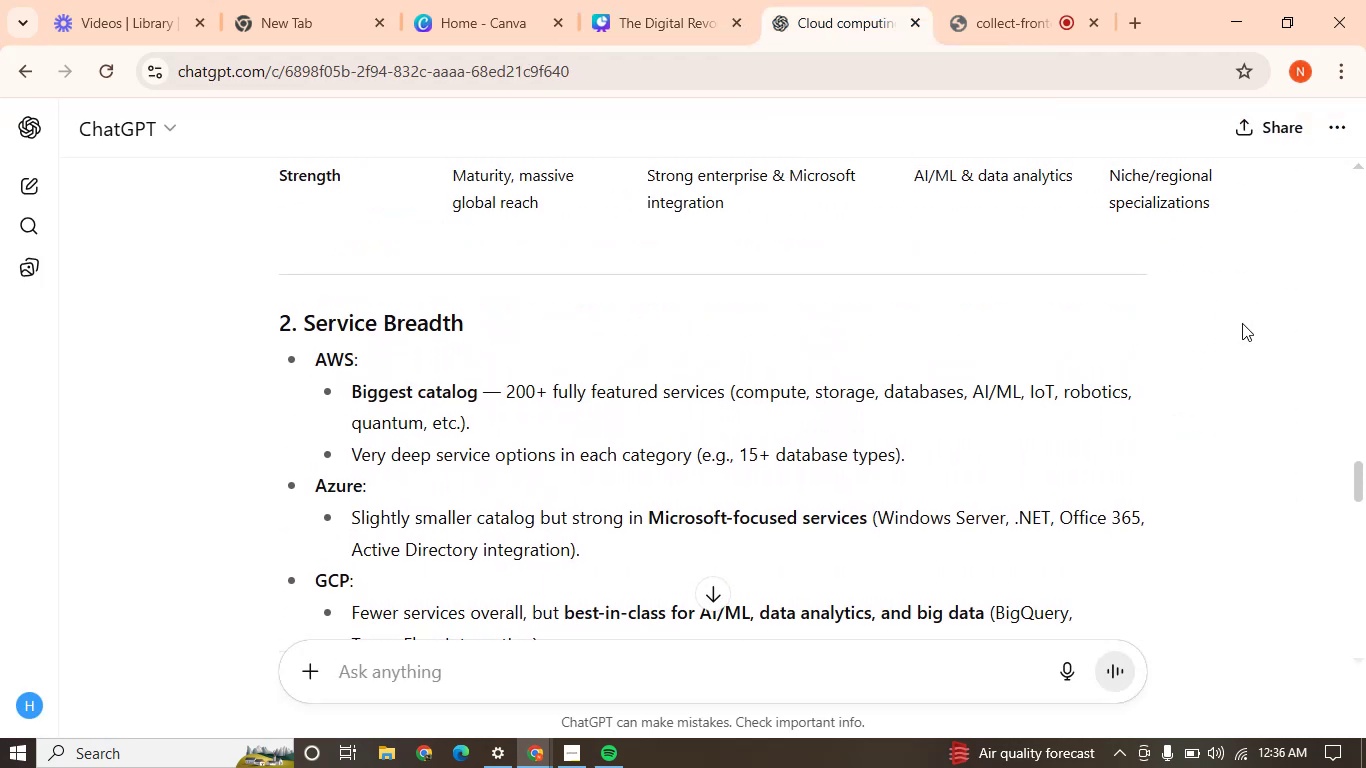 
left_click([663, 0])
 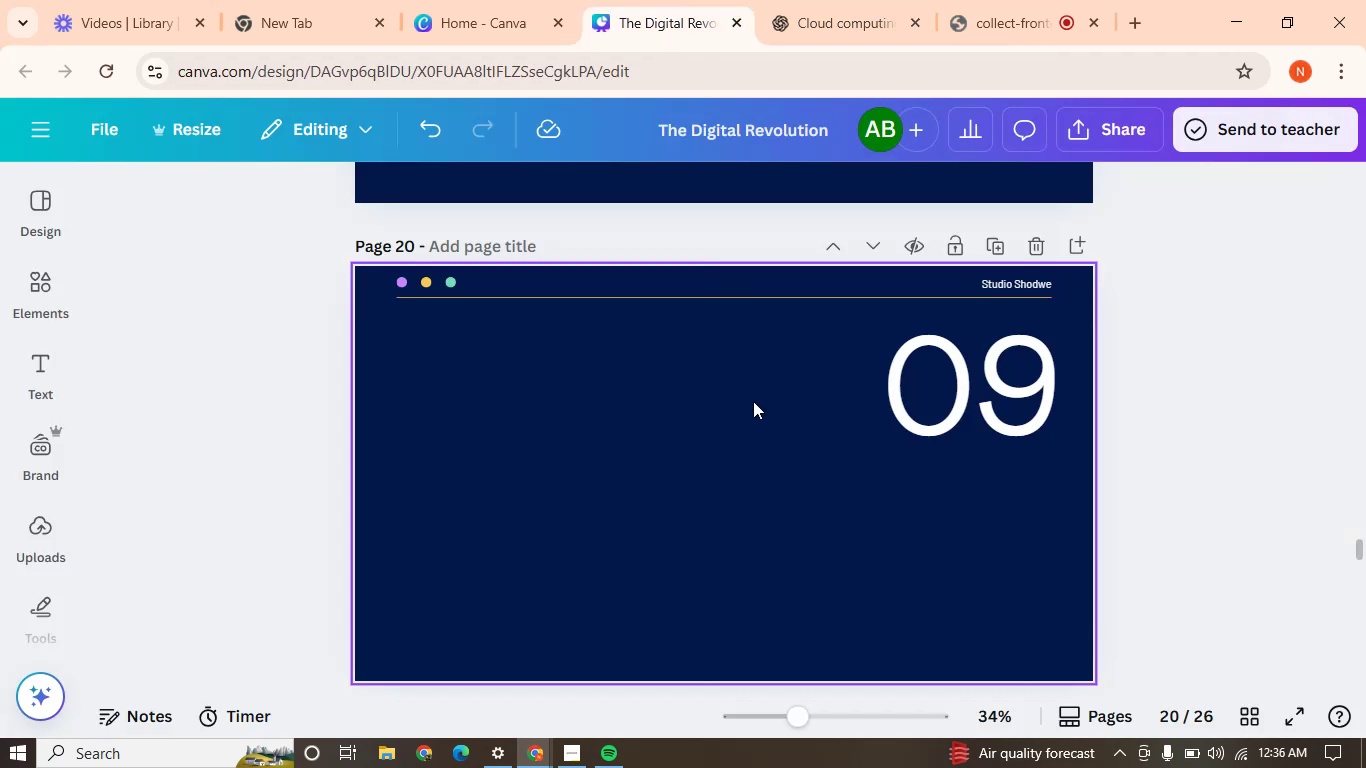 
key(Control+V)
 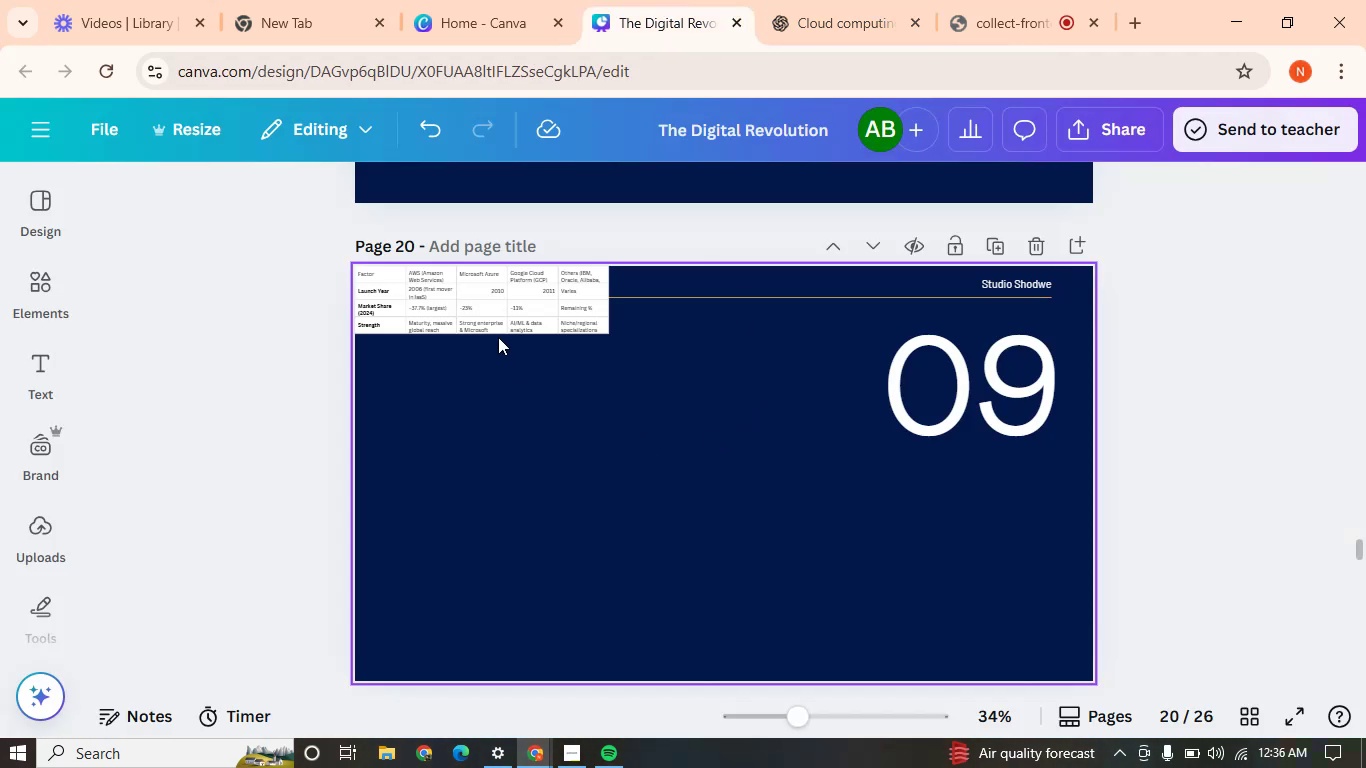 
left_click_drag(start_coordinate=[490, 327], to_coordinate=[572, 426])
 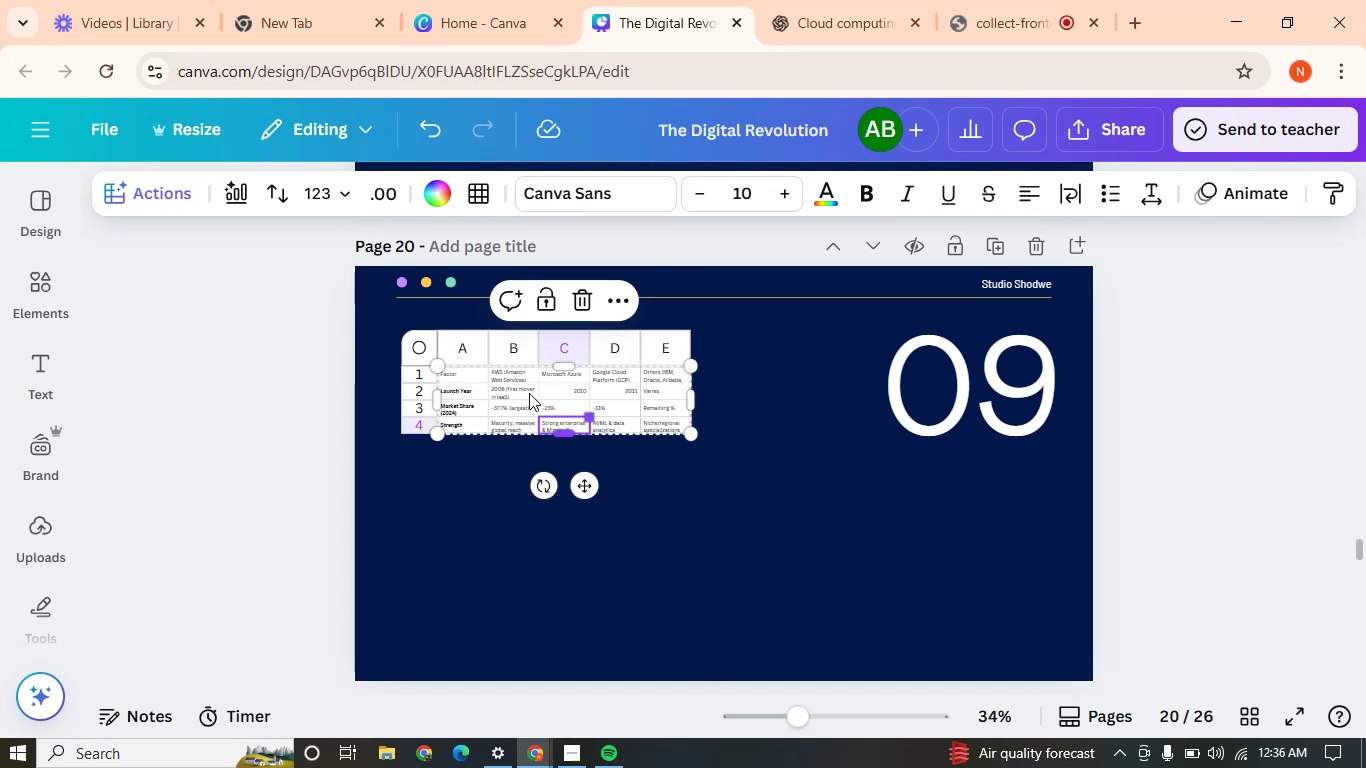 
left_click_drag(start_coordinate=[440, 365], to_coordinate=[403, 331])
 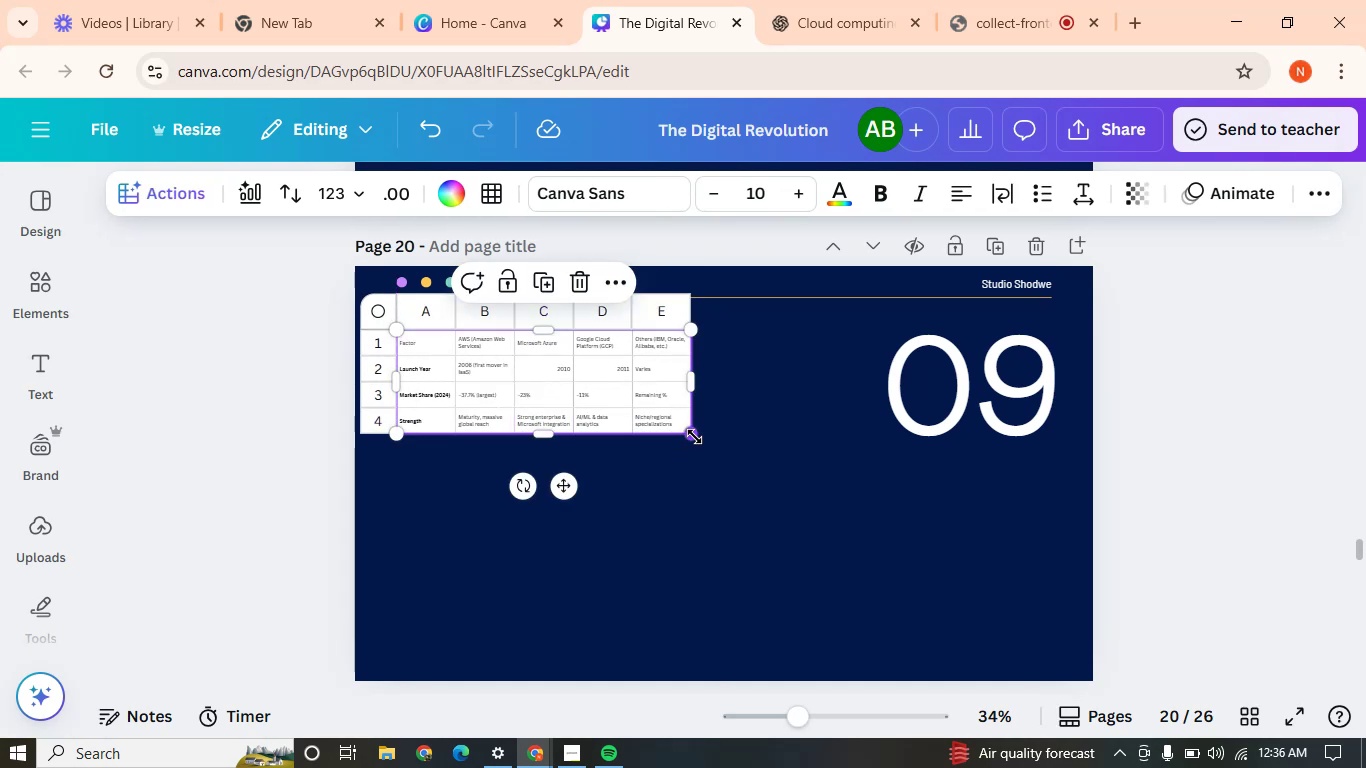 
left_click_drag(start_coordinate=[694, 436], to_coordinate=[884, 640])
 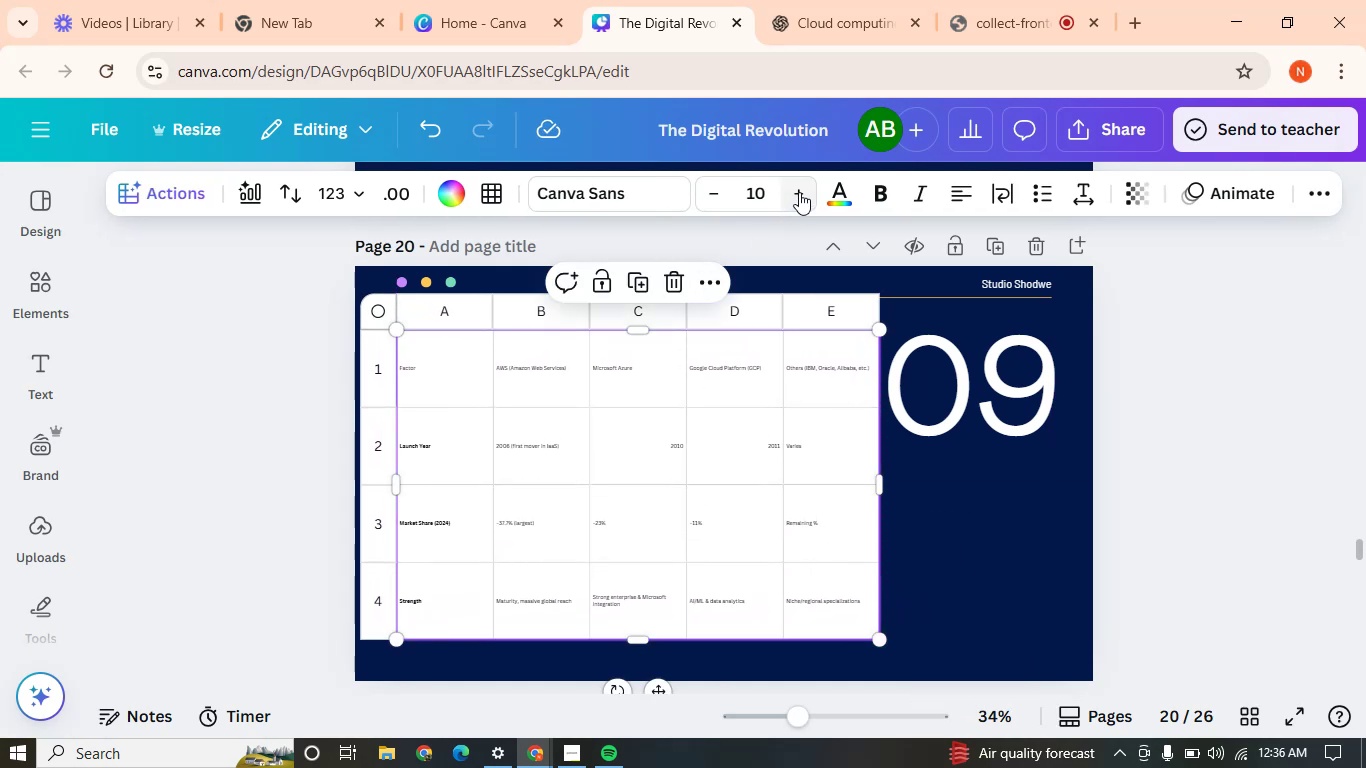 
double_click([799, 192])
 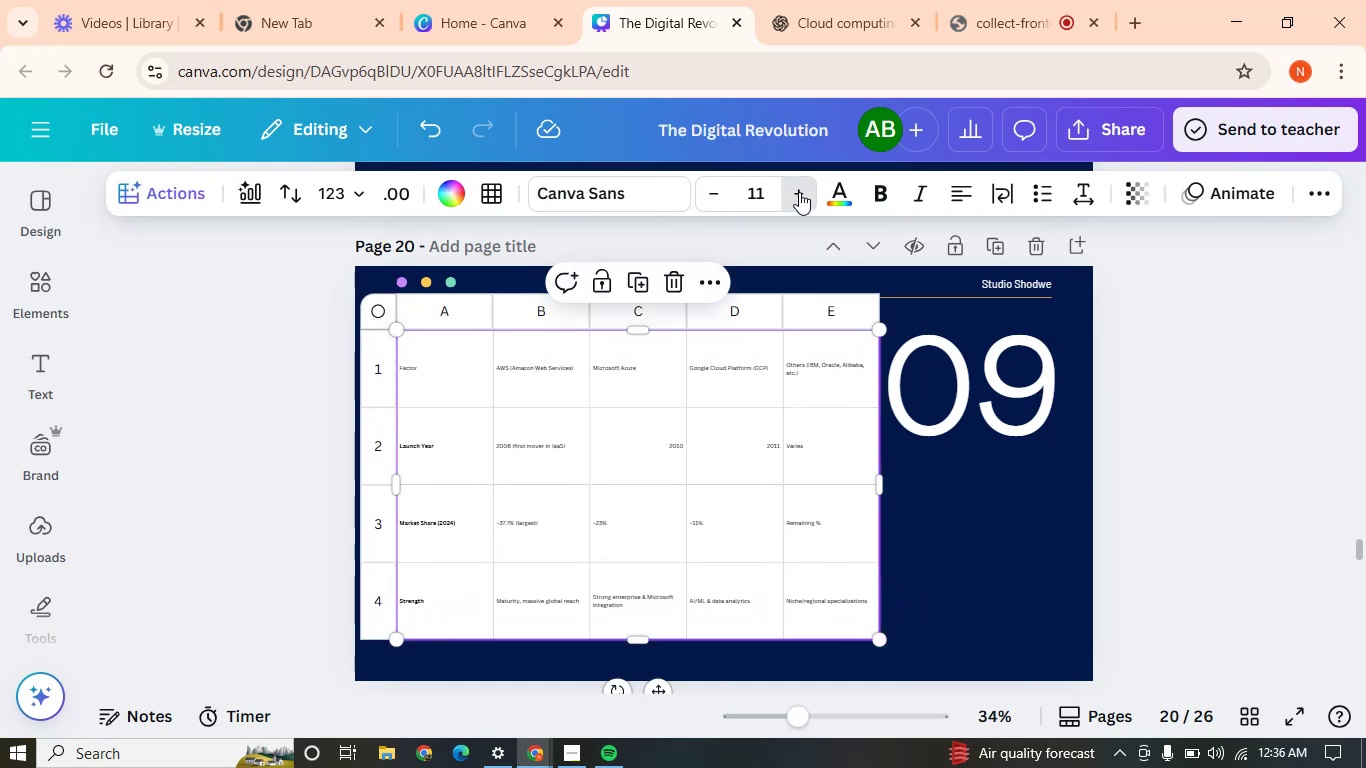 
triple_click([799, 192])
 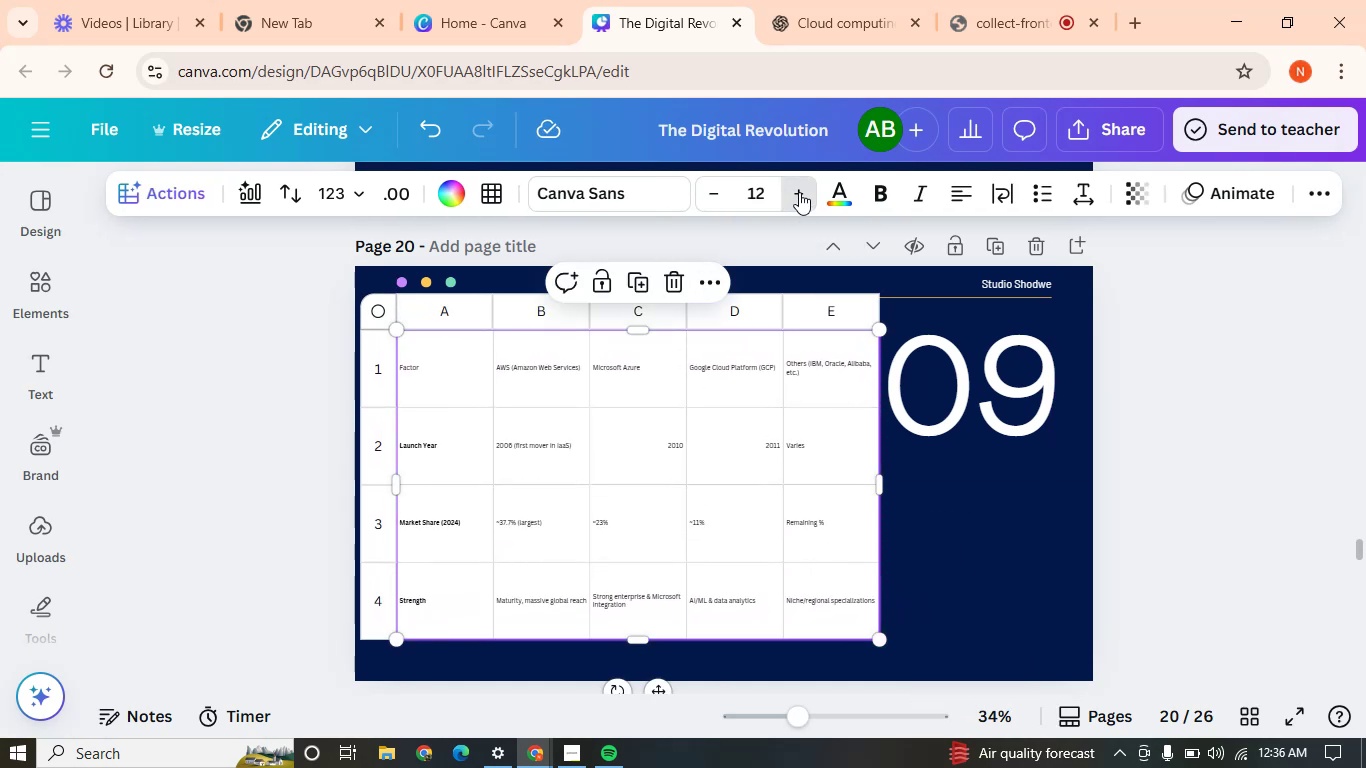 
triple_click([799, 192])
 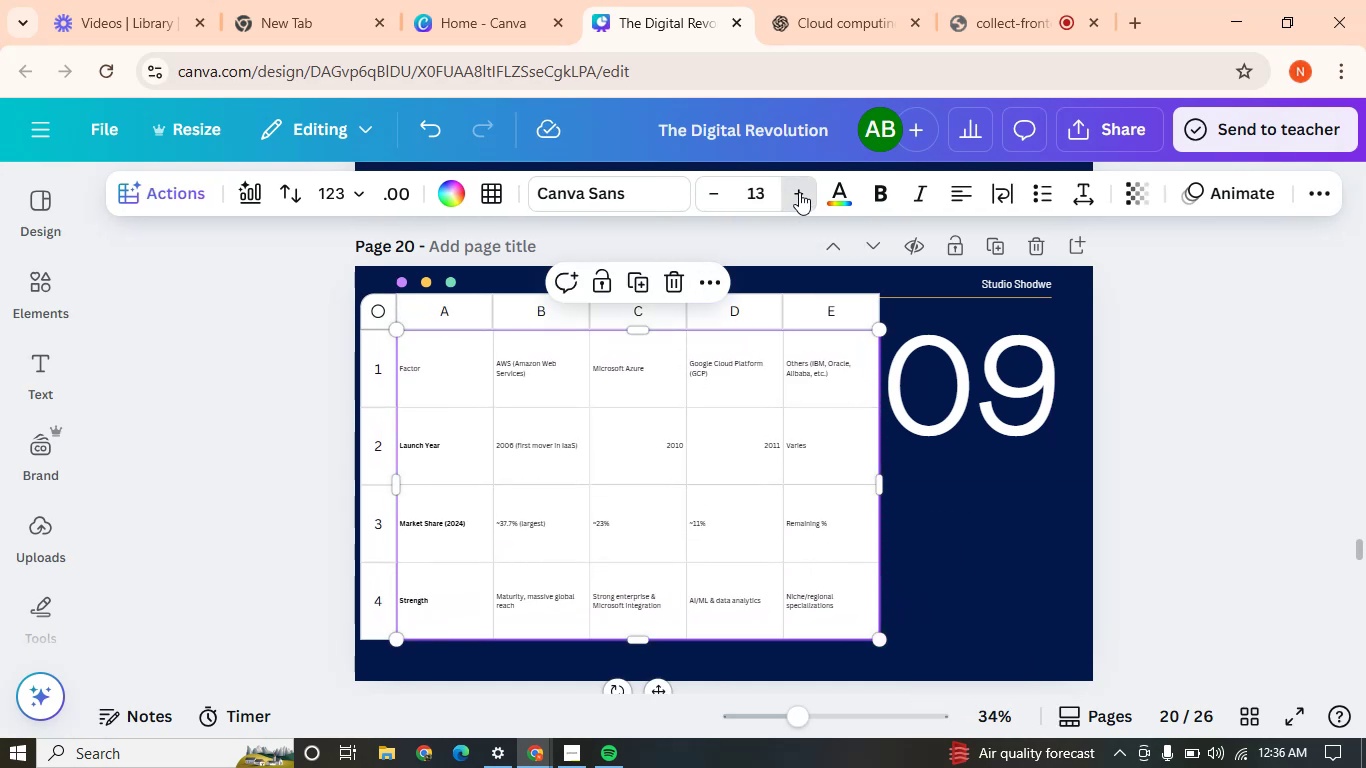 
triple_click([799, 192])
 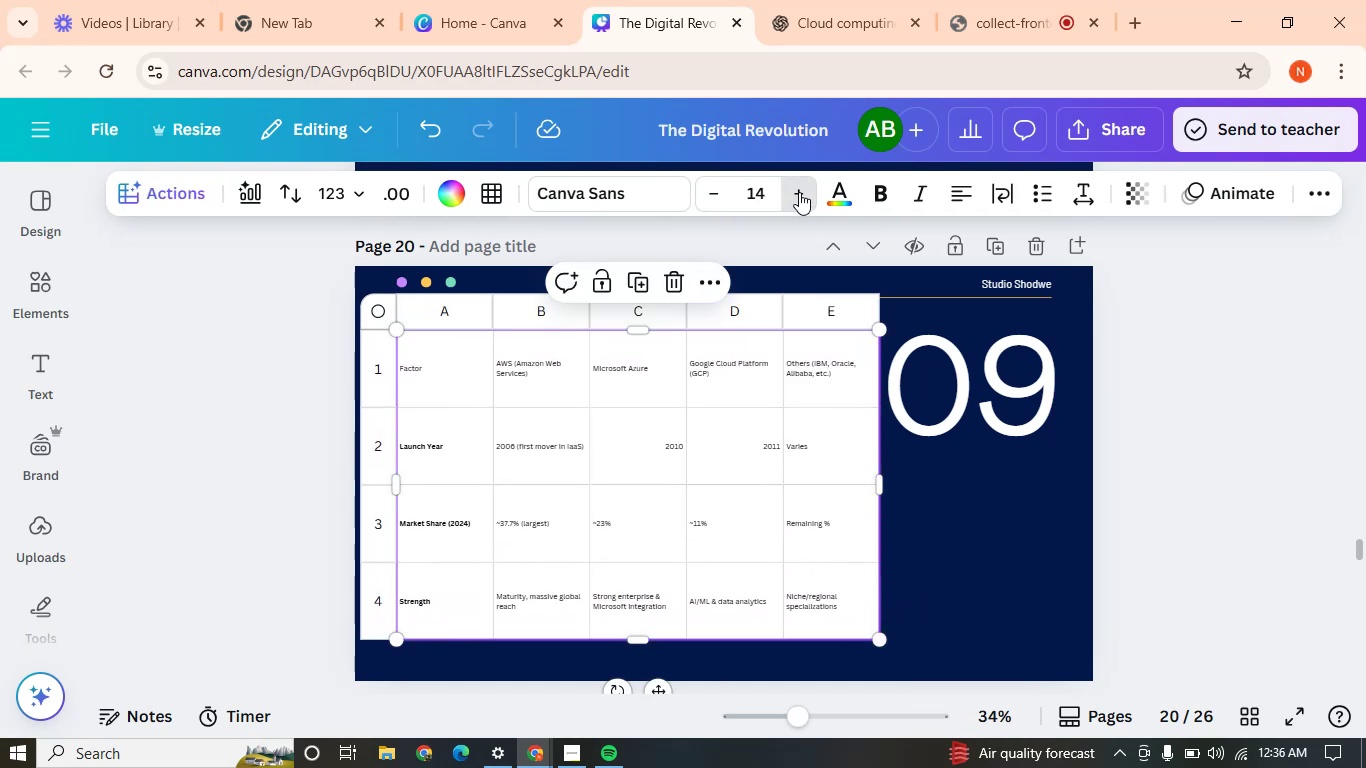 
triple_click([799, 192])
 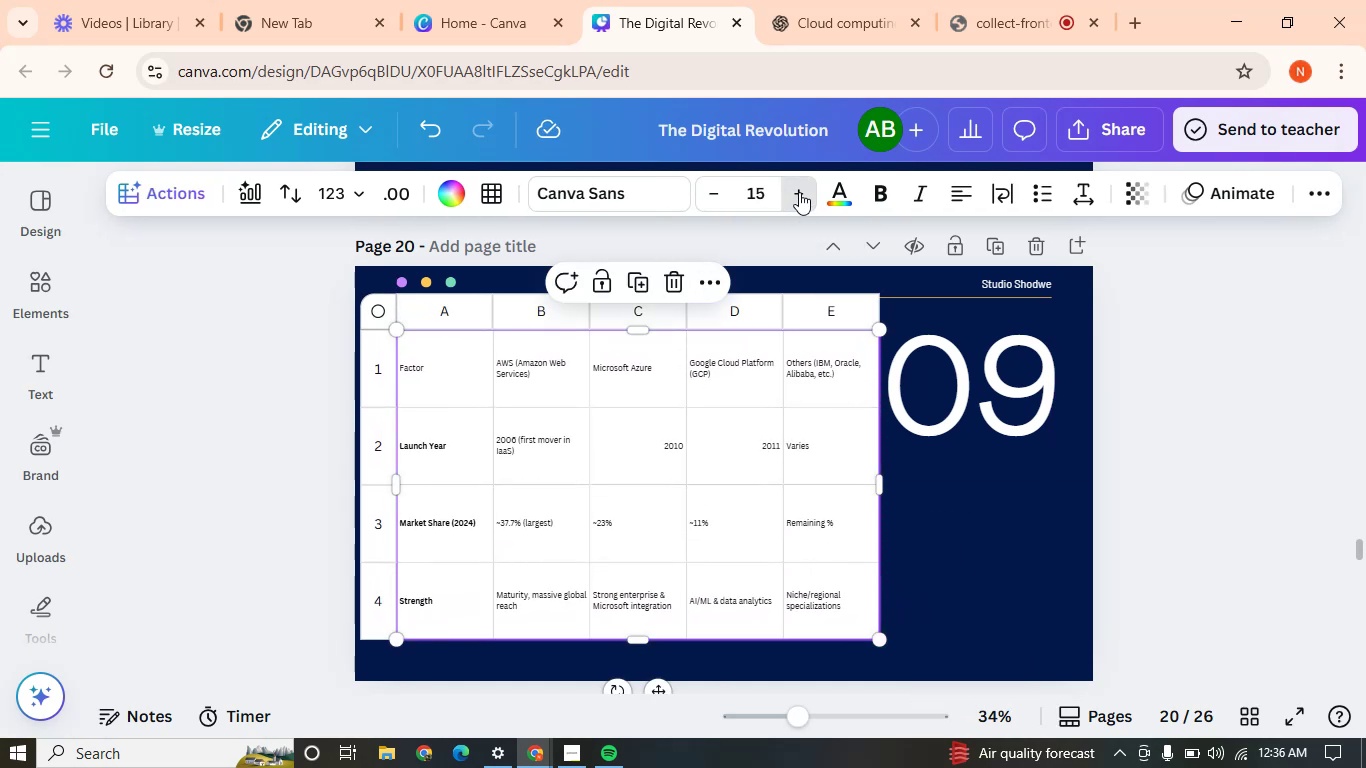 
triple_click([799, 192])
 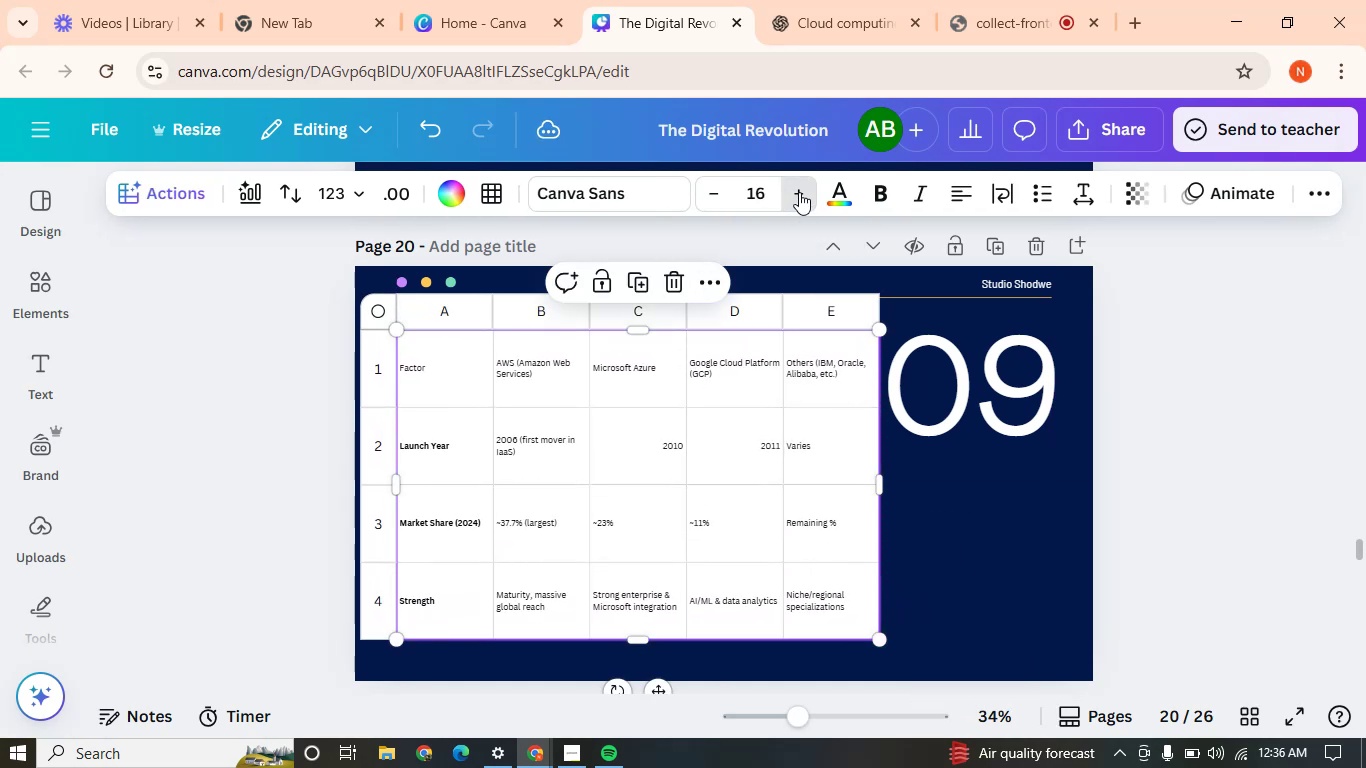 
triple_click([799, 192])
 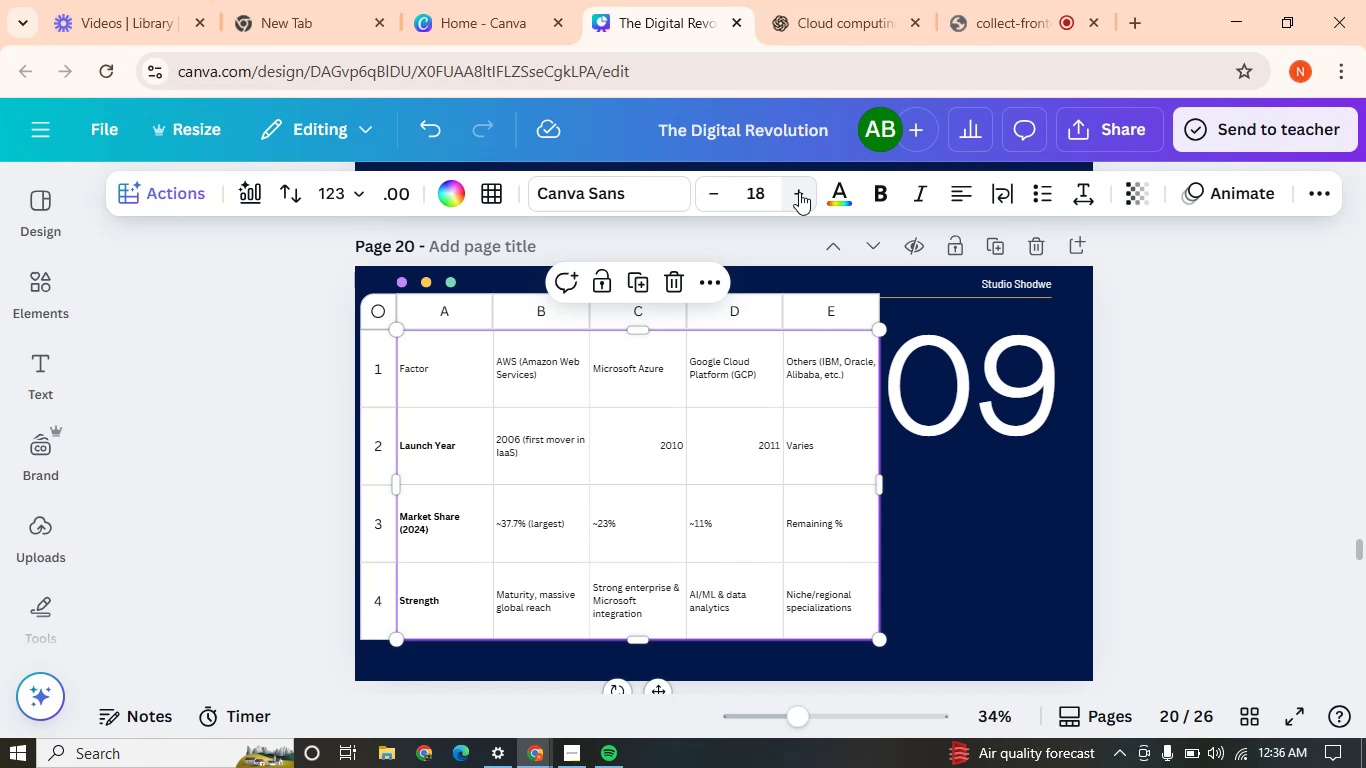 
left_click([799, 192])
 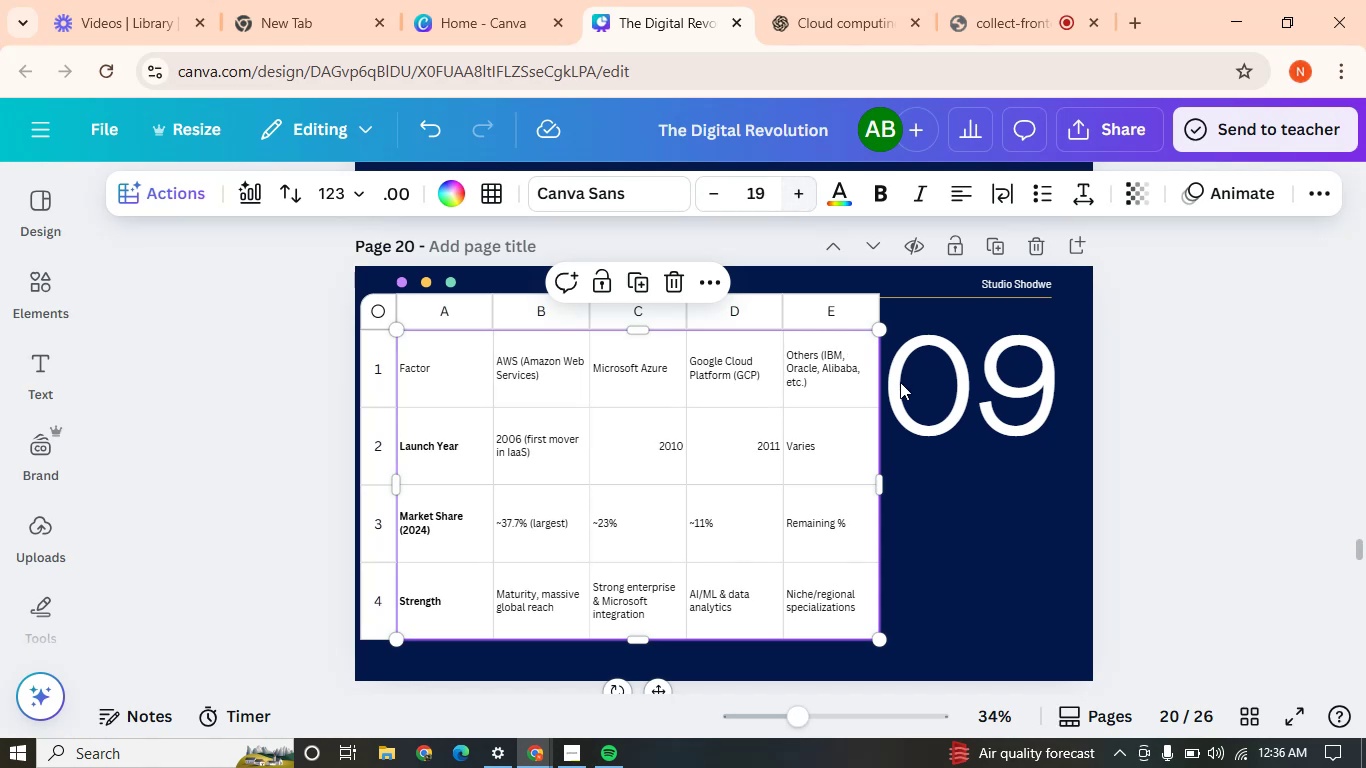 
left_click_drag(start_coordinate=[879, 497], to_coordinate=[1048, 520])
 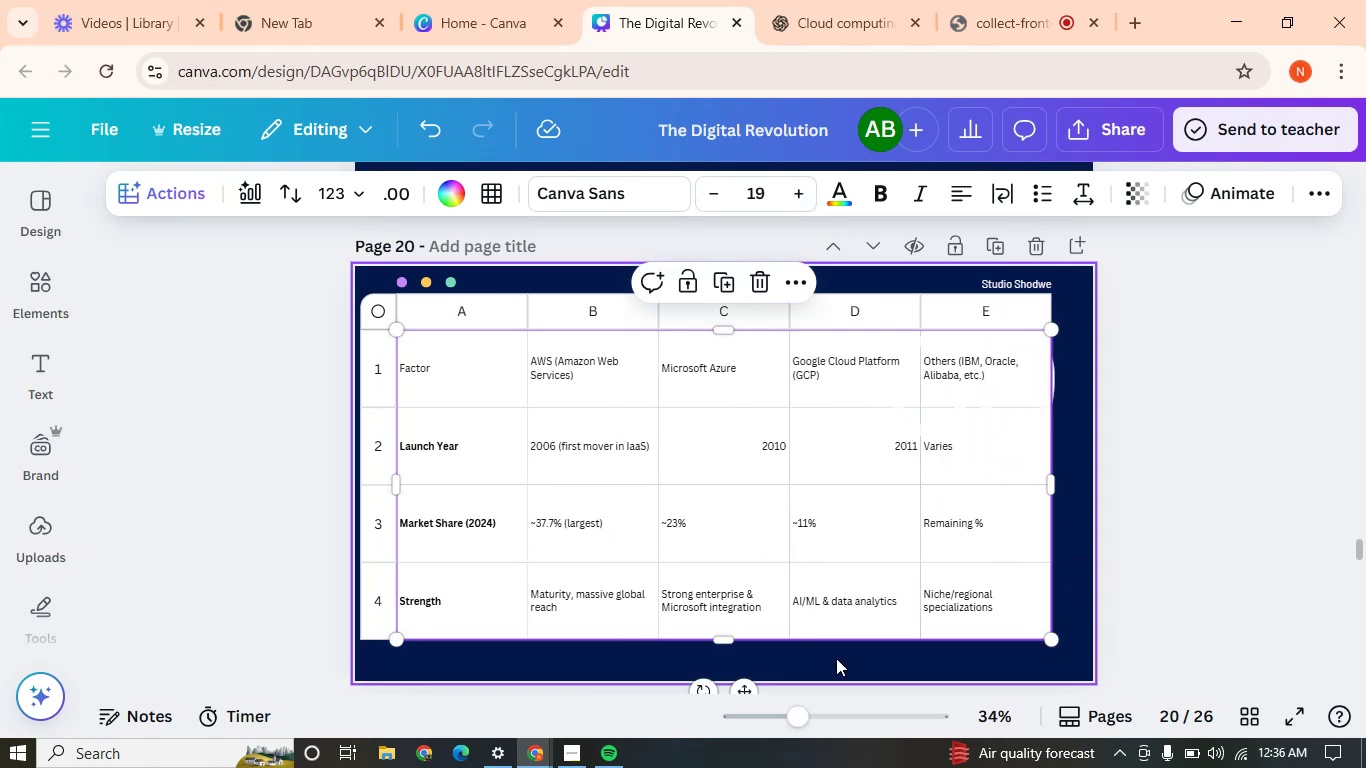 
left_click_drag(start_coordinate=[750, 692], to_coordinate=[750, 707])
 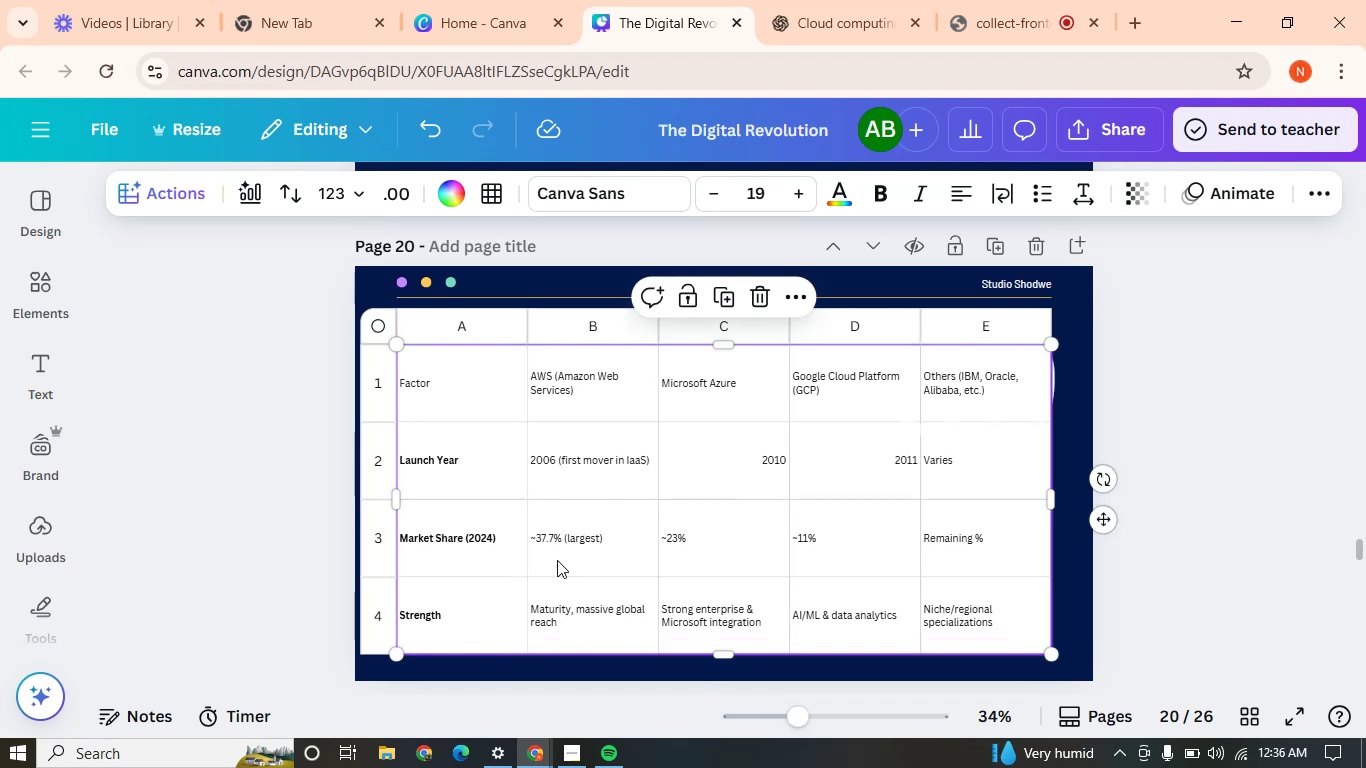 
left_click([149, 412])
 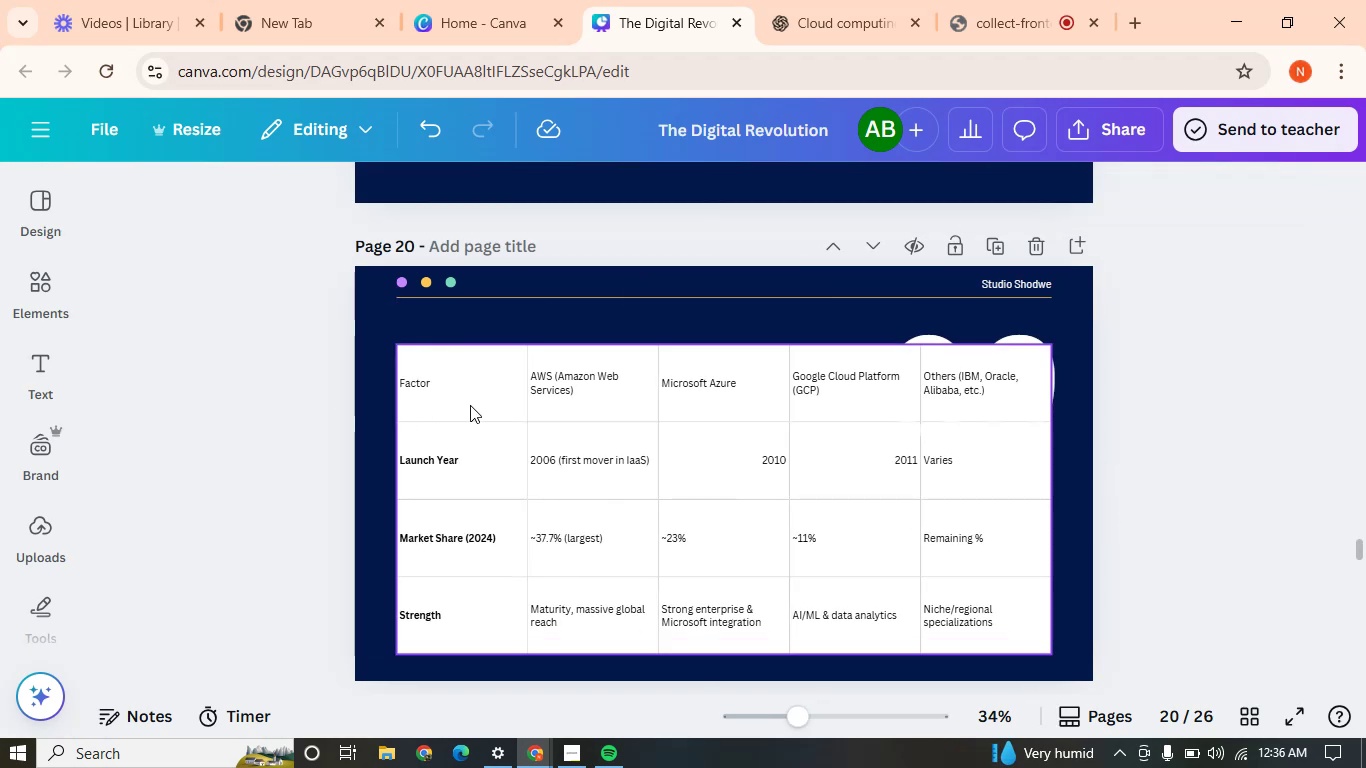 
left_click([471, 404])
 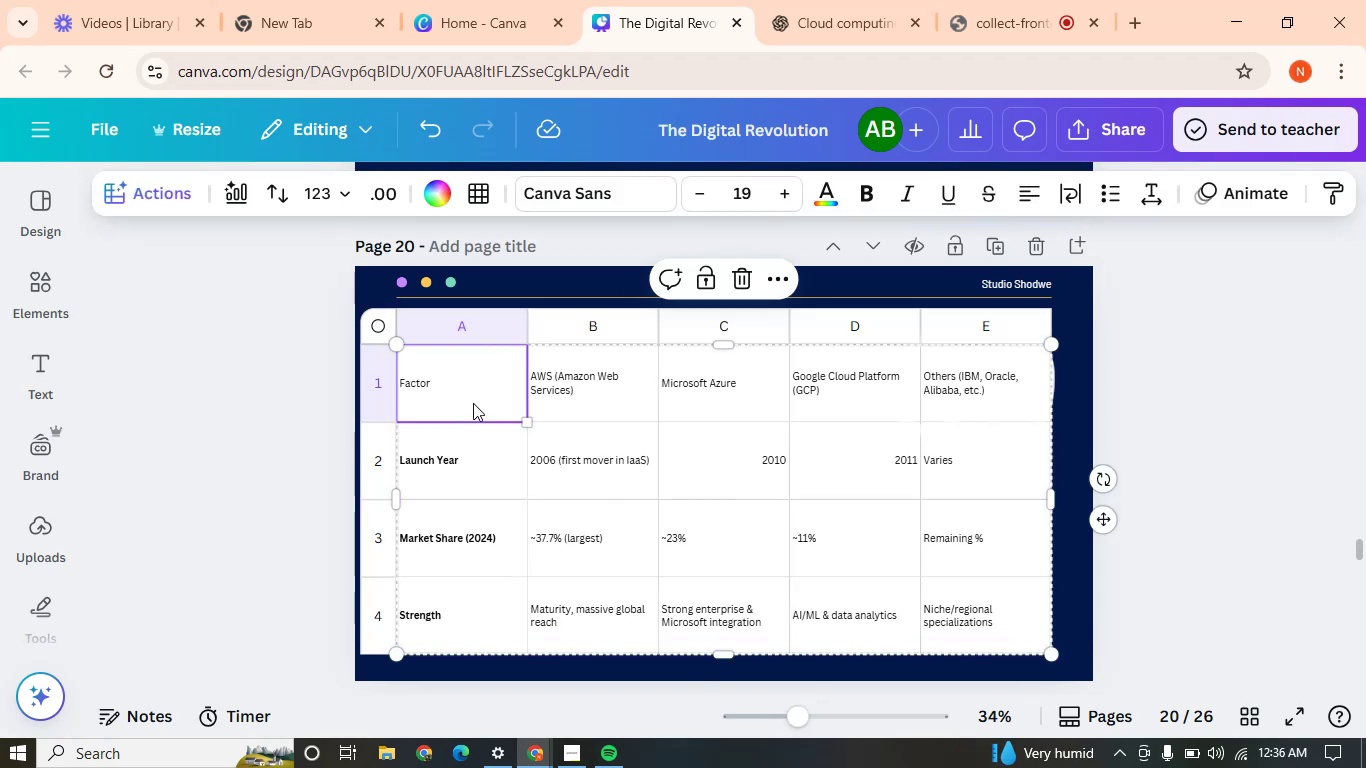 
hold_key(key=ShiftLeft, duration=1.52)
left_click([973, 629])
 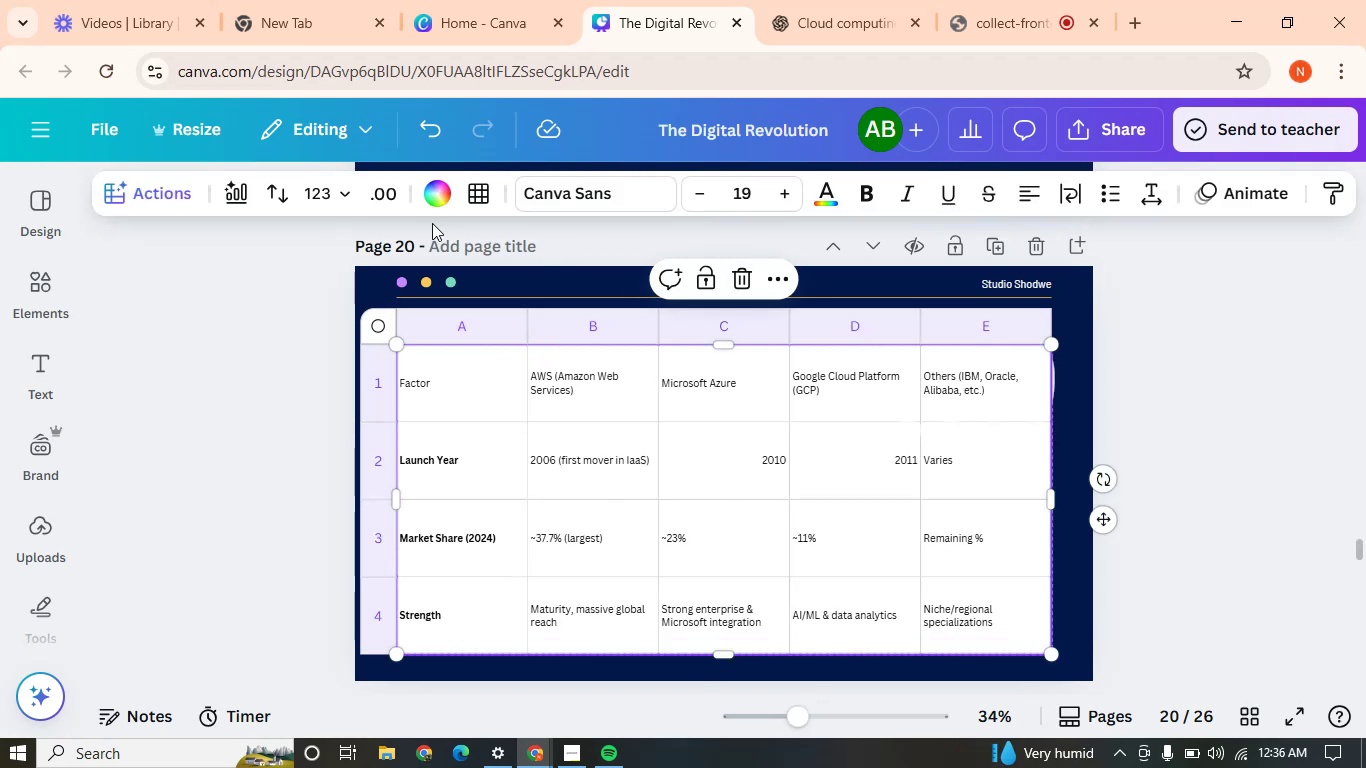 
left_click([442, 199])
 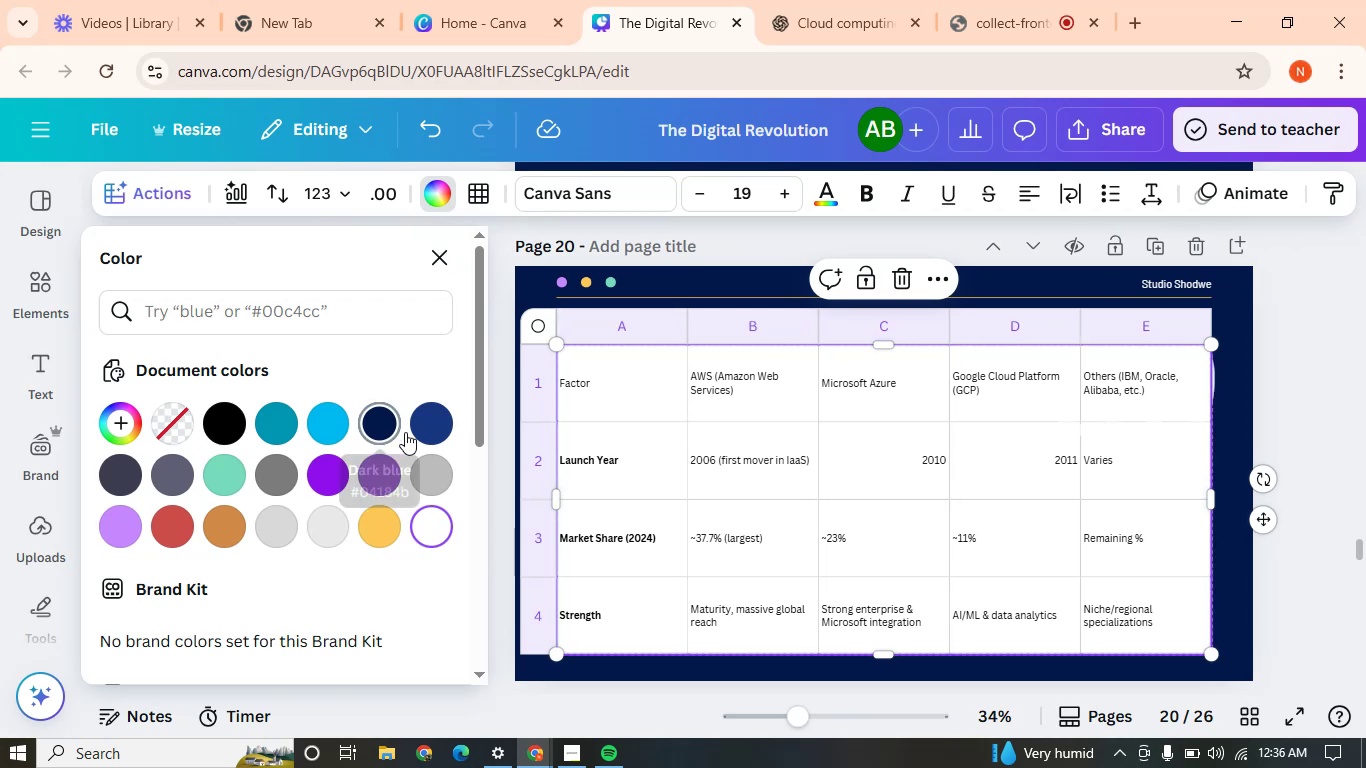 
left_click([387, 432])
 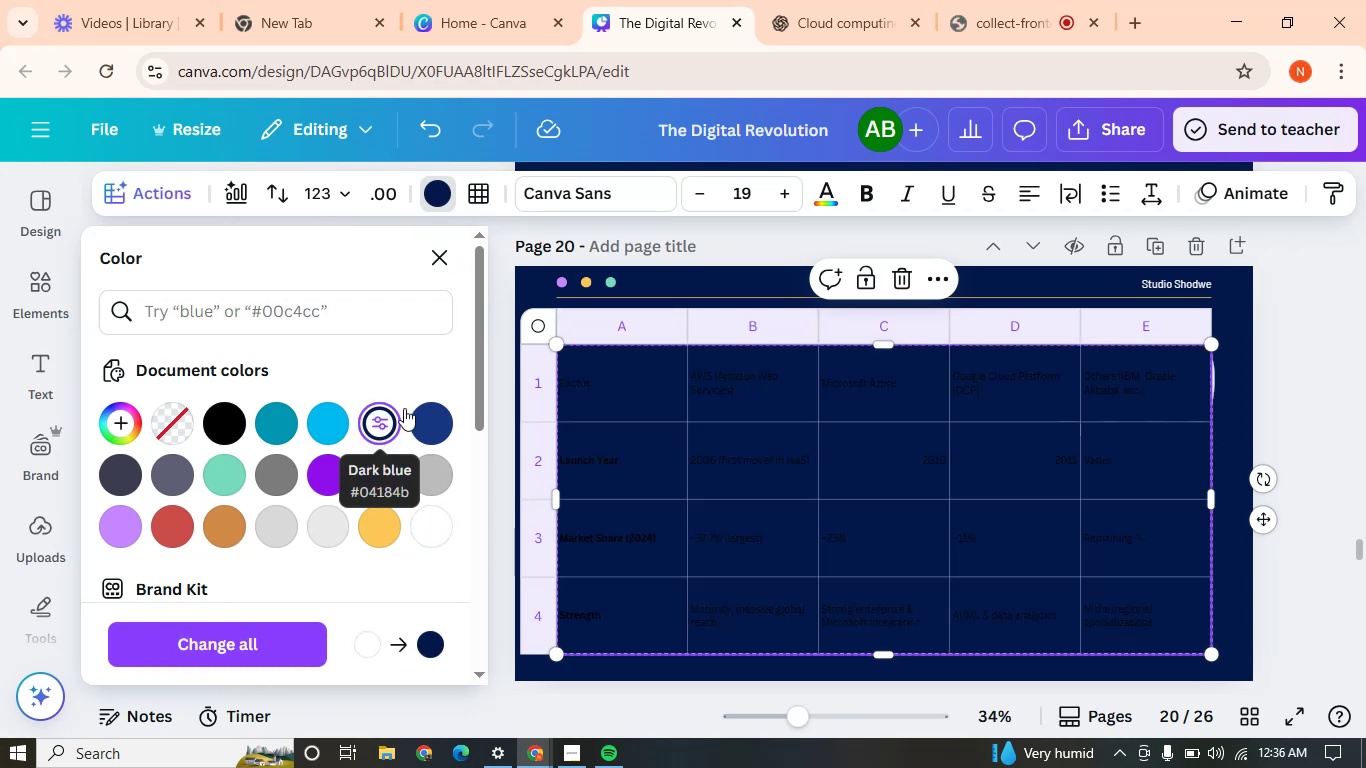 
left_click([476, 190])
 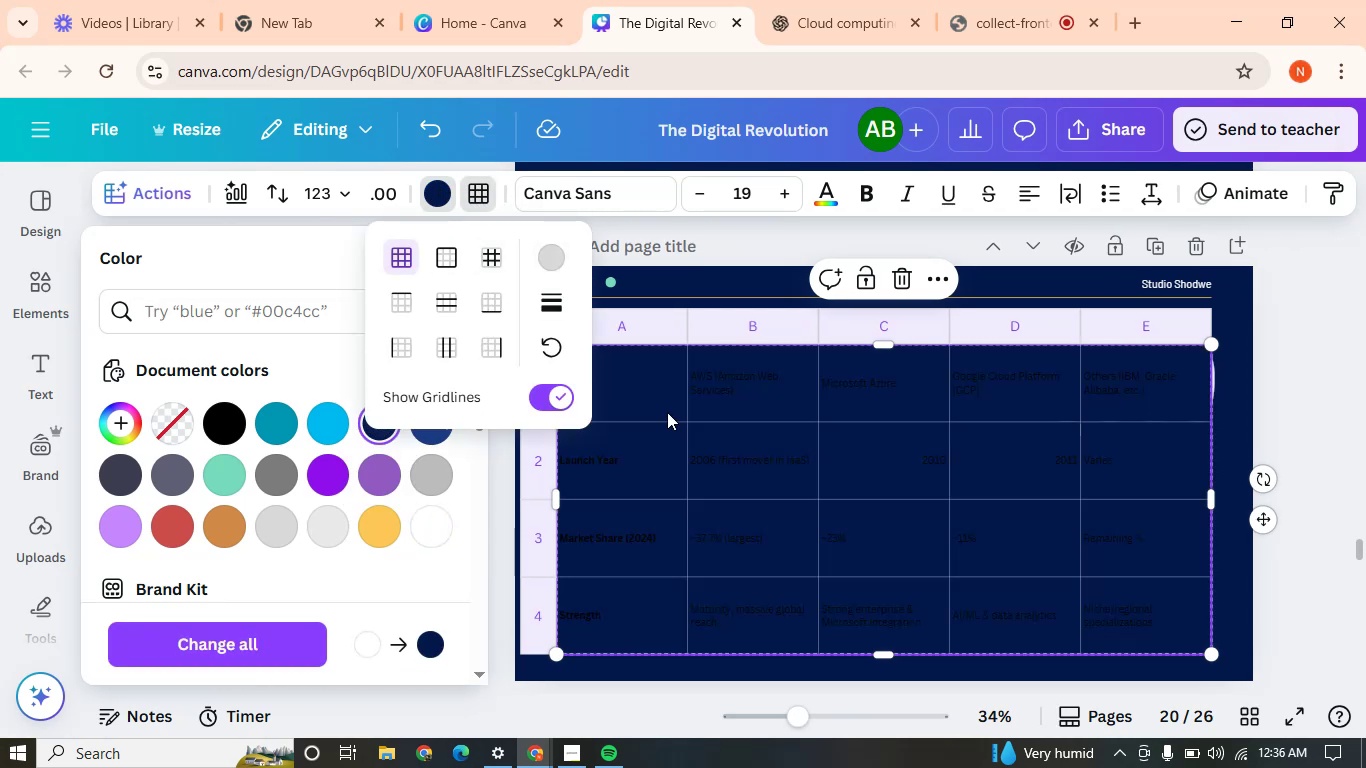 
left_click([815, 200])
 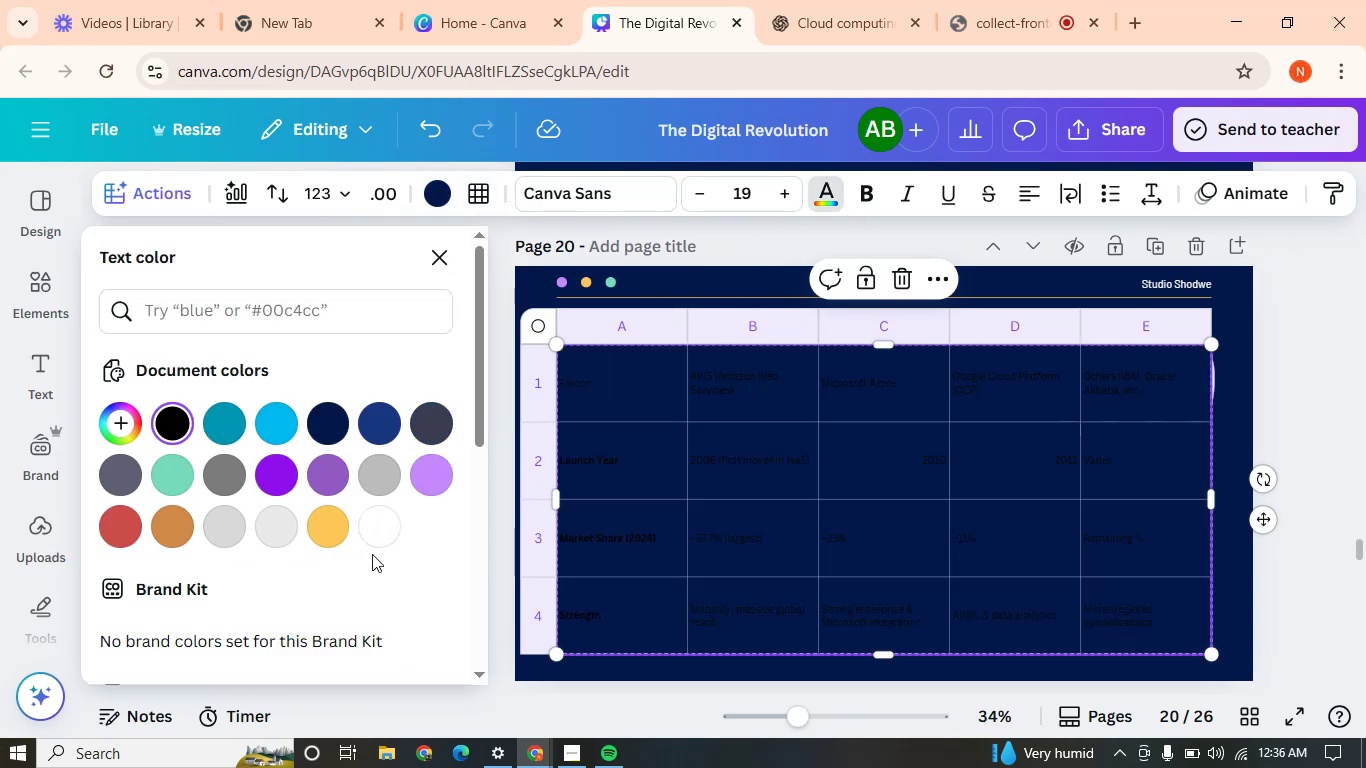 
left_click([377, 540])
 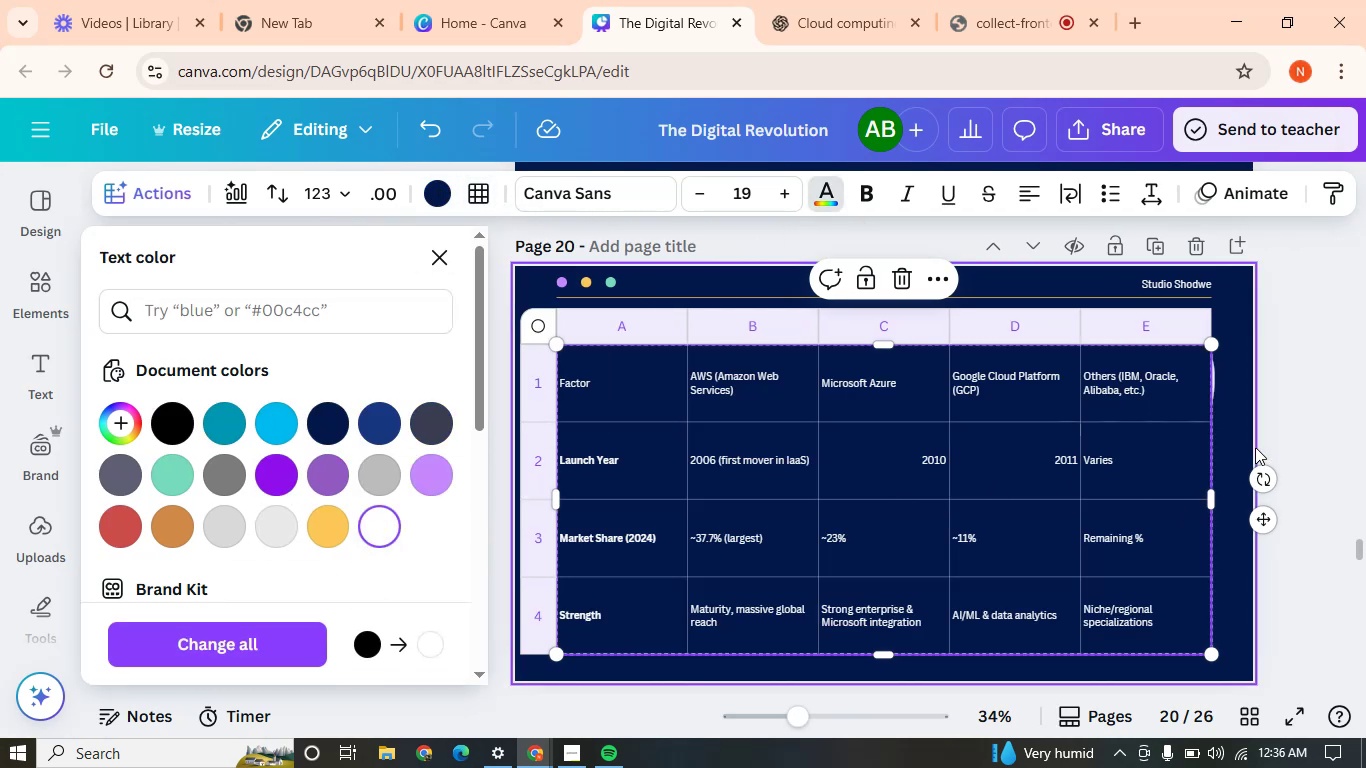 
left_click([1285, 420])
 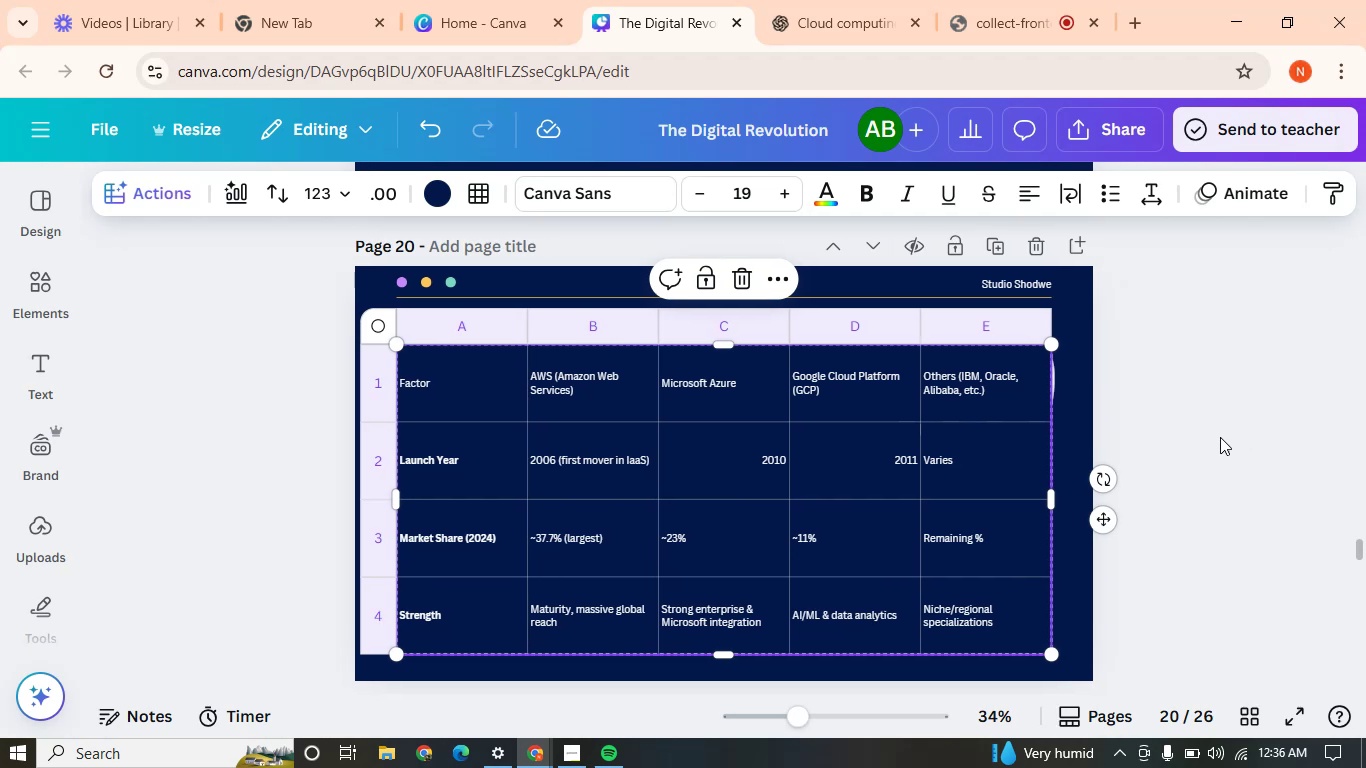 
left_click([1220, 437])
 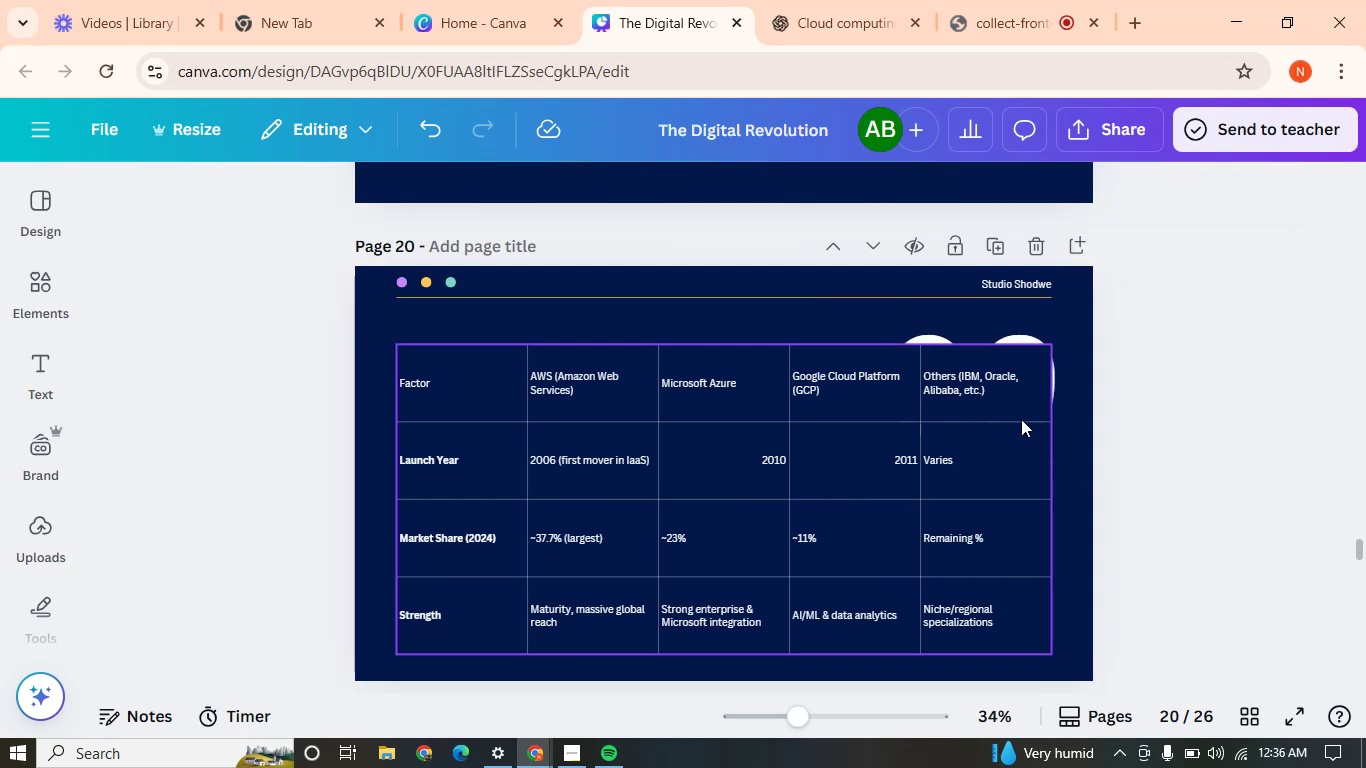 
left_click([1004, 402])
 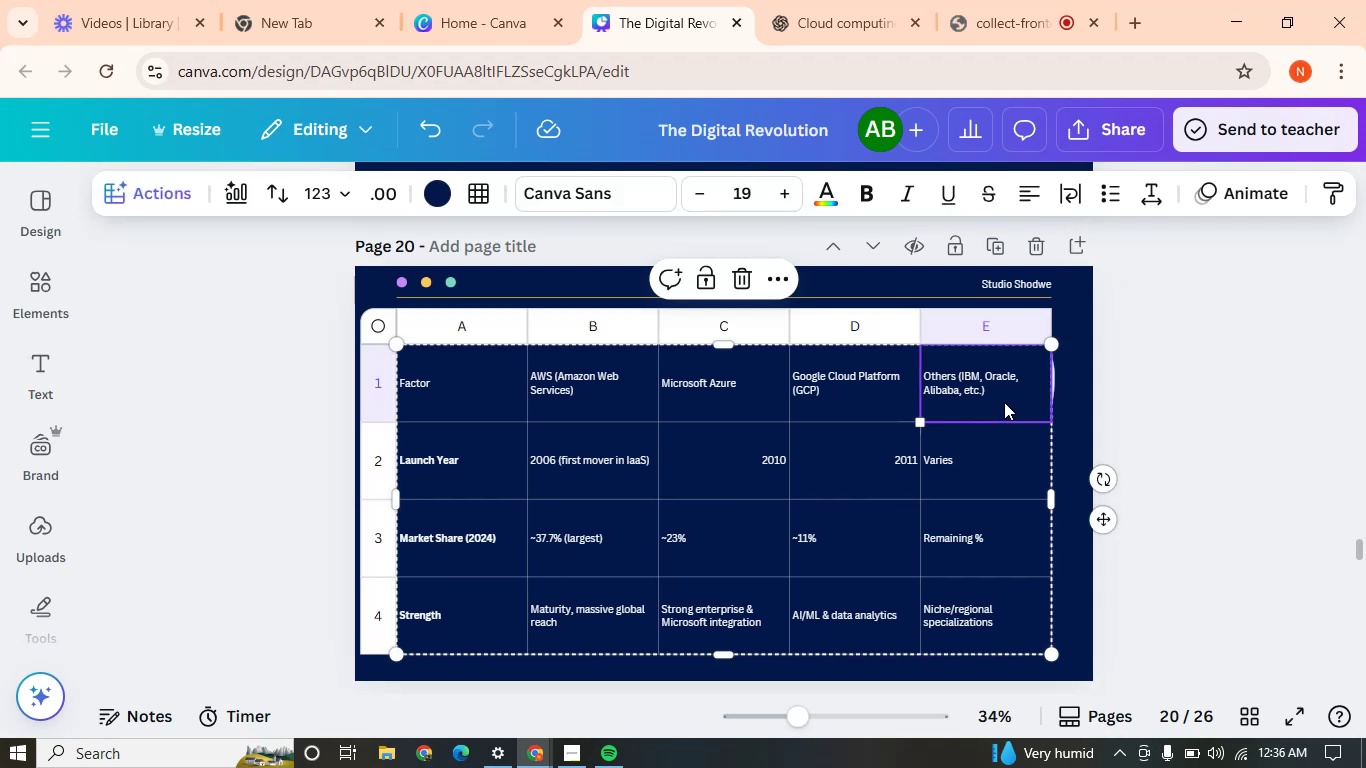 
hold_key(key=ShiftLeft, duration=1.01)
left_click([471, 384])
 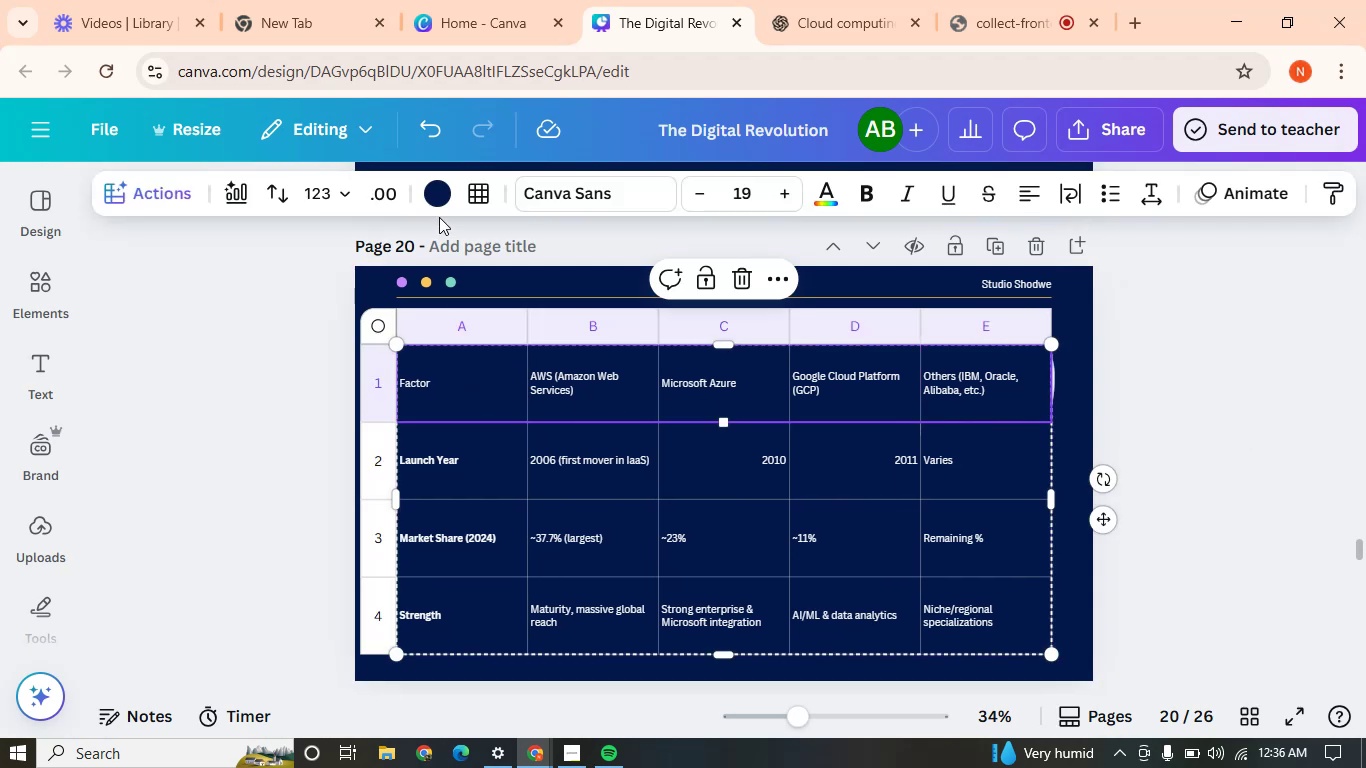 
left_click([440, 191])
 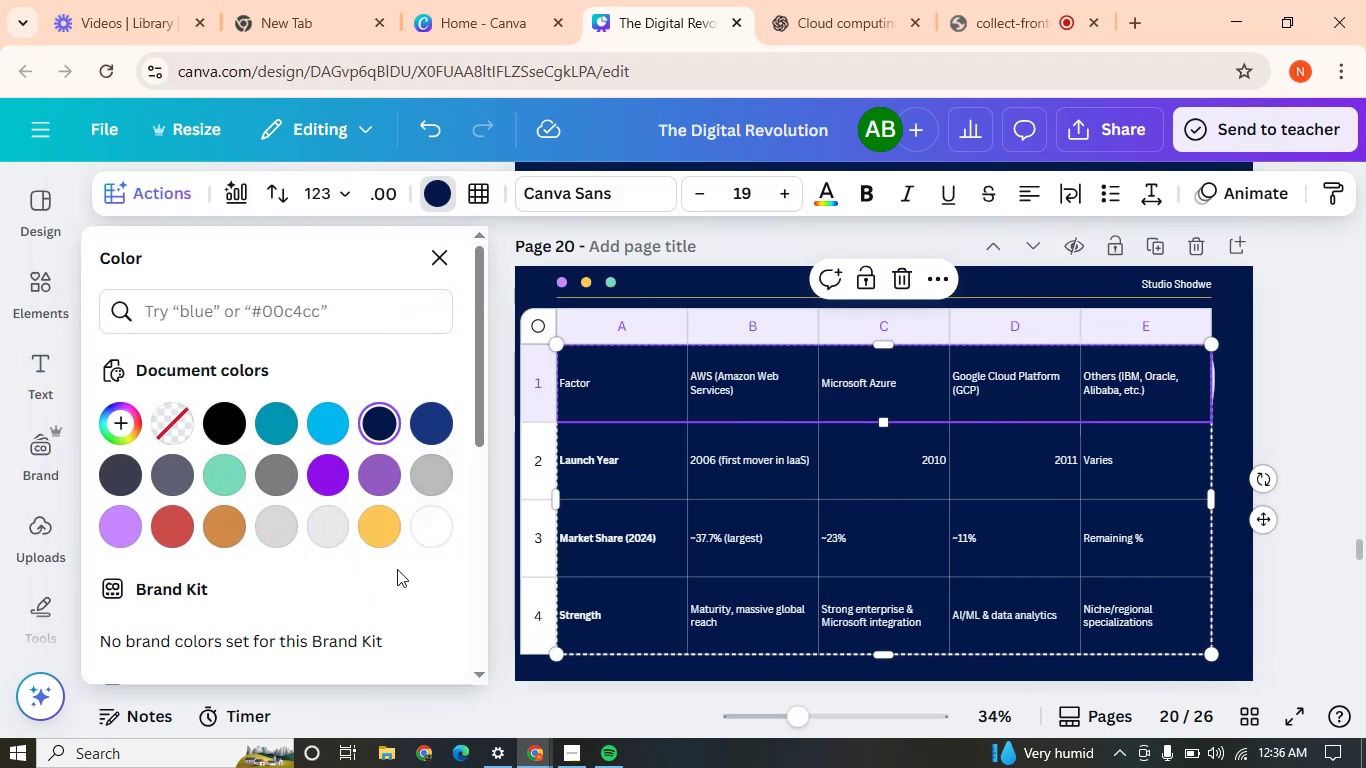 
left_click([397, 529])
 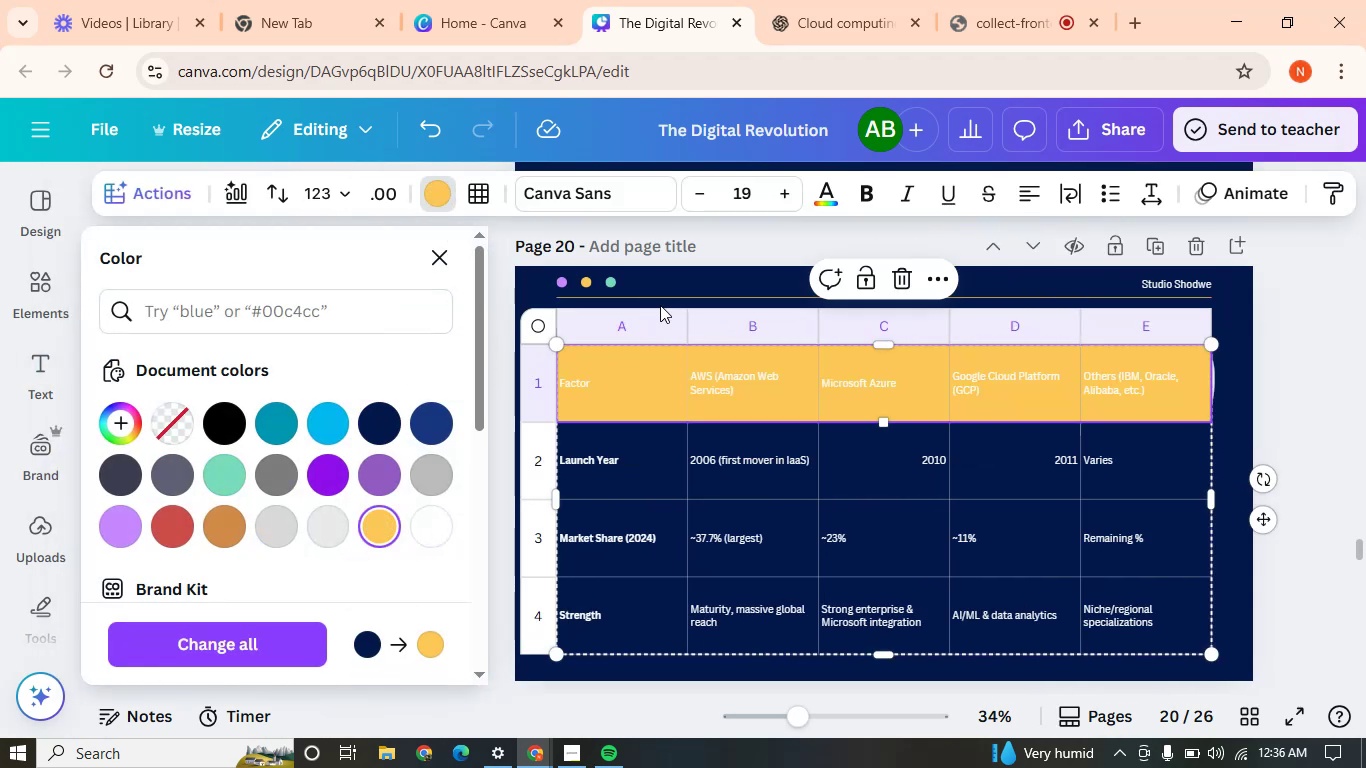 
left_click([825, 179])
 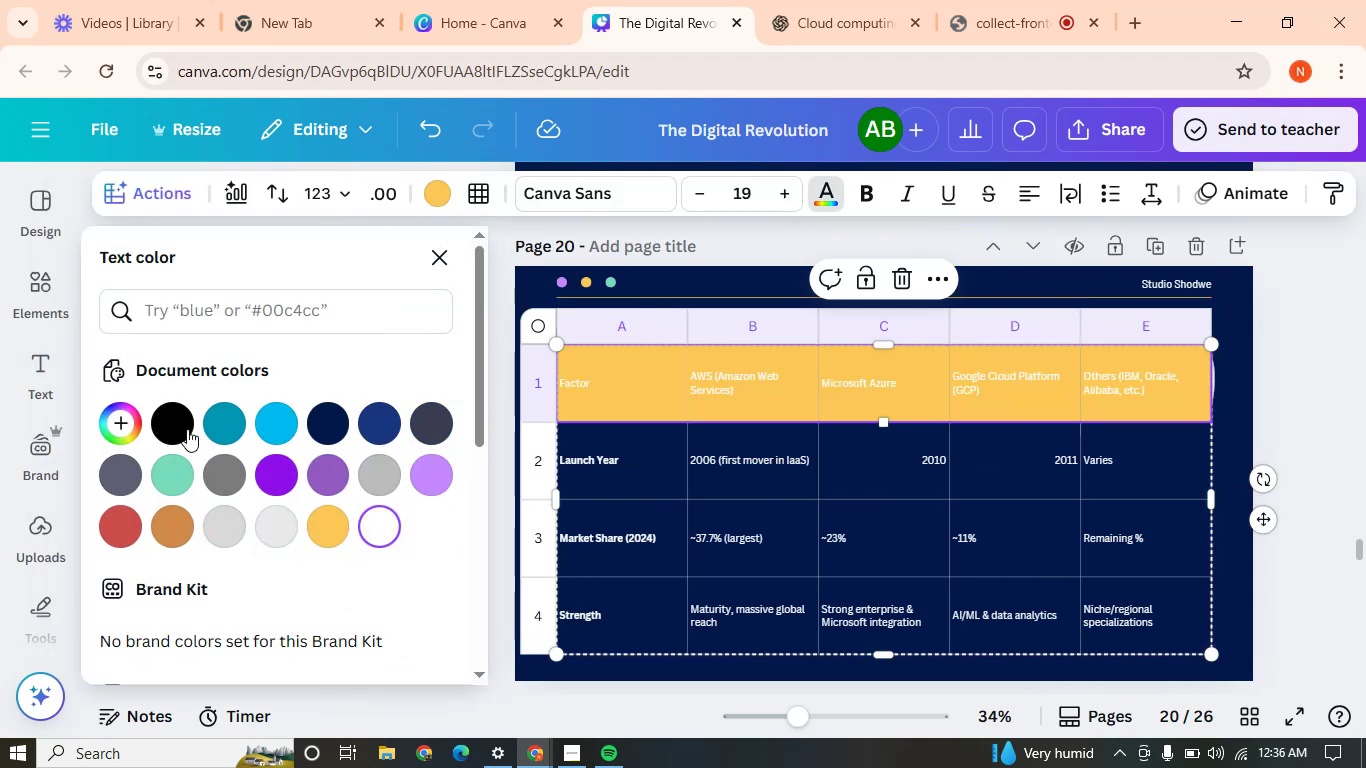 
left_click([178, 422])
 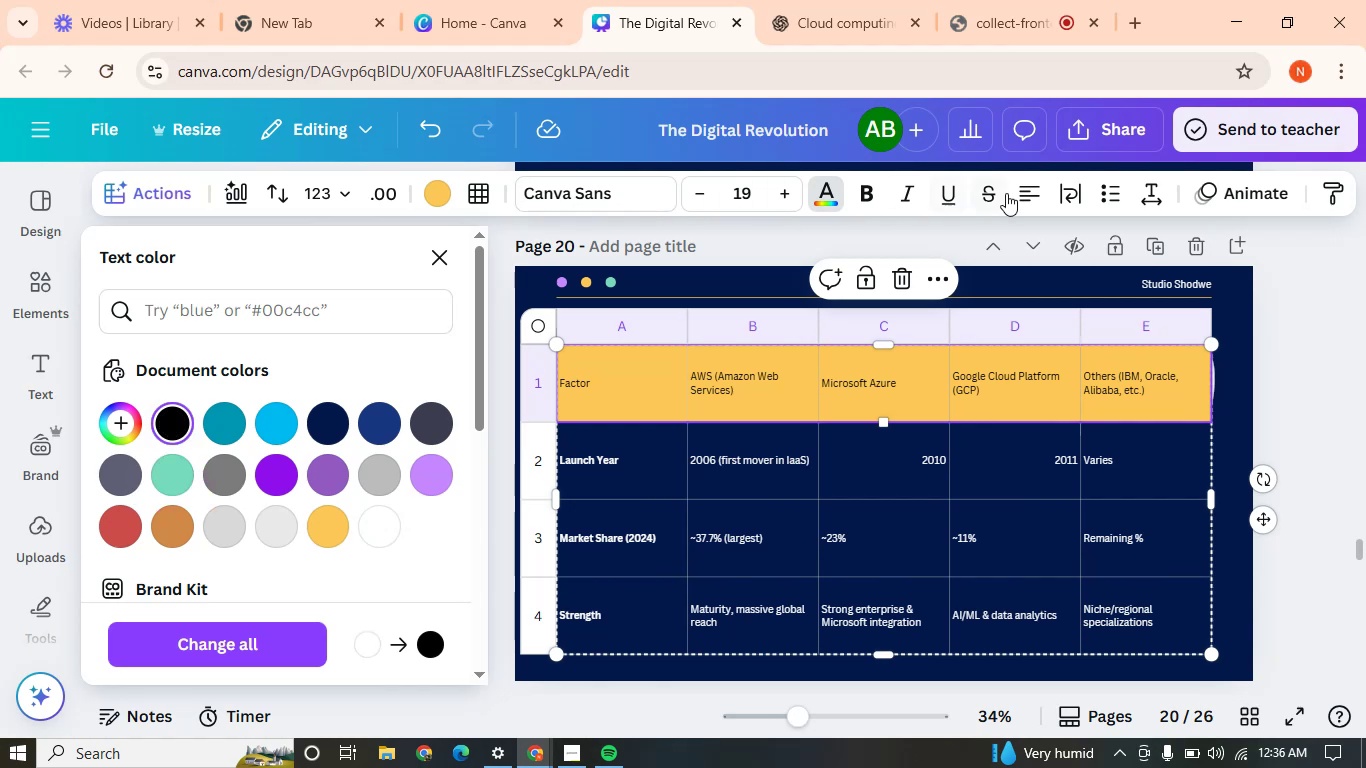 
left_click([1023, 194])
 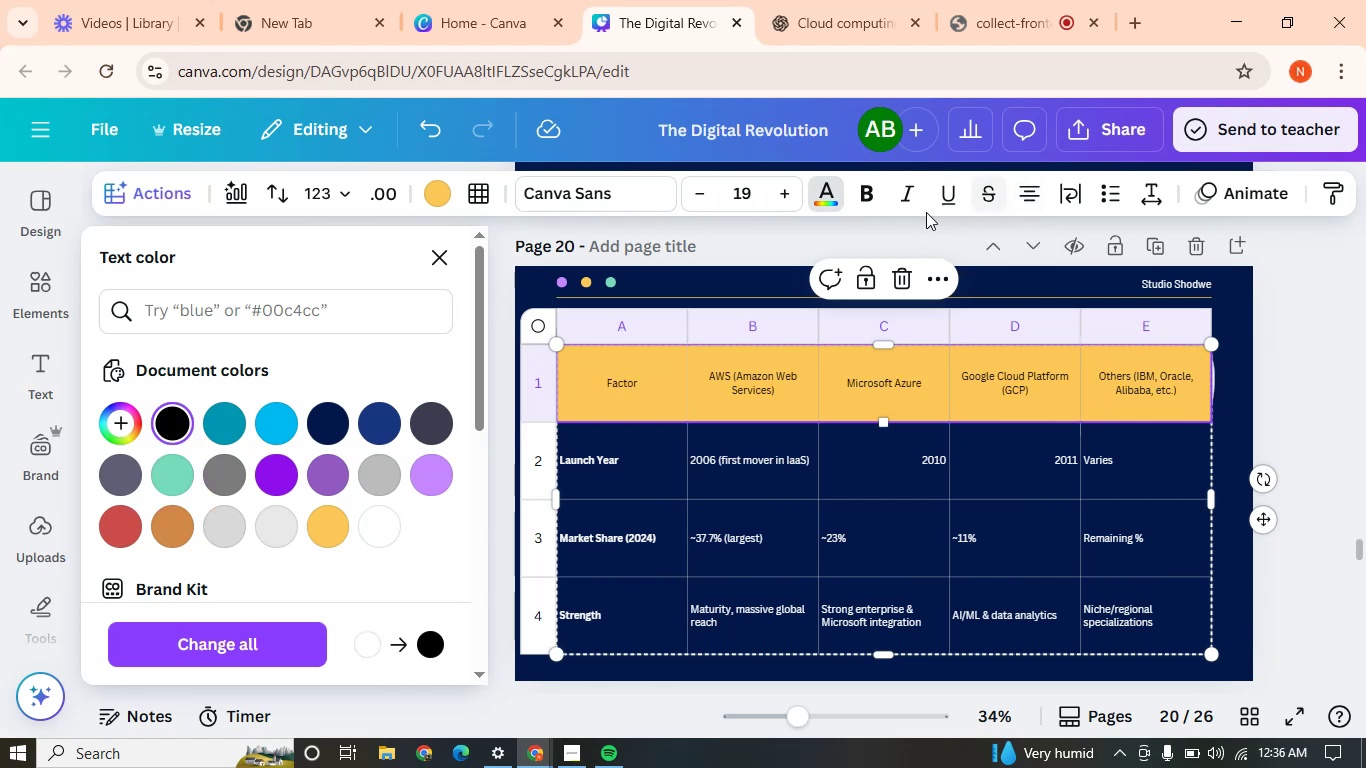 
left_click([872, 194])
 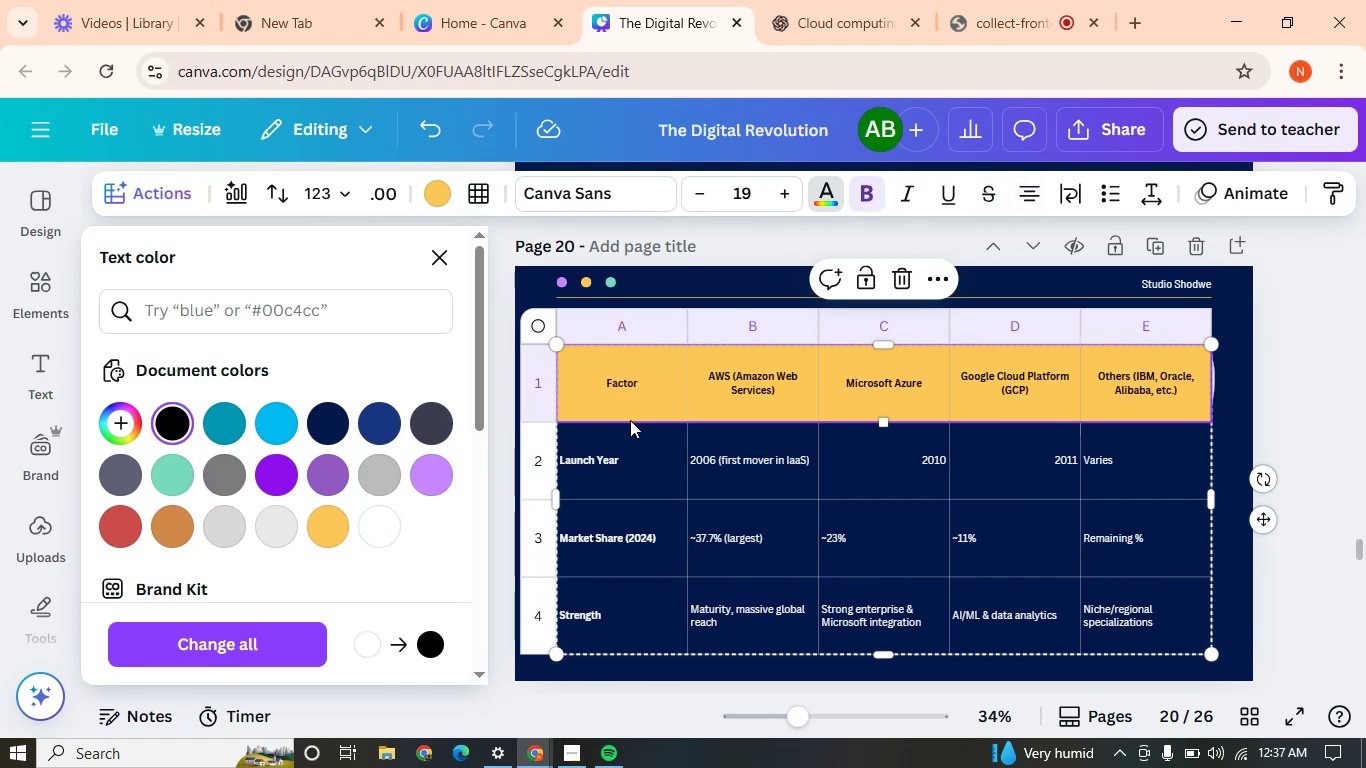 
left_click([616, 452])
 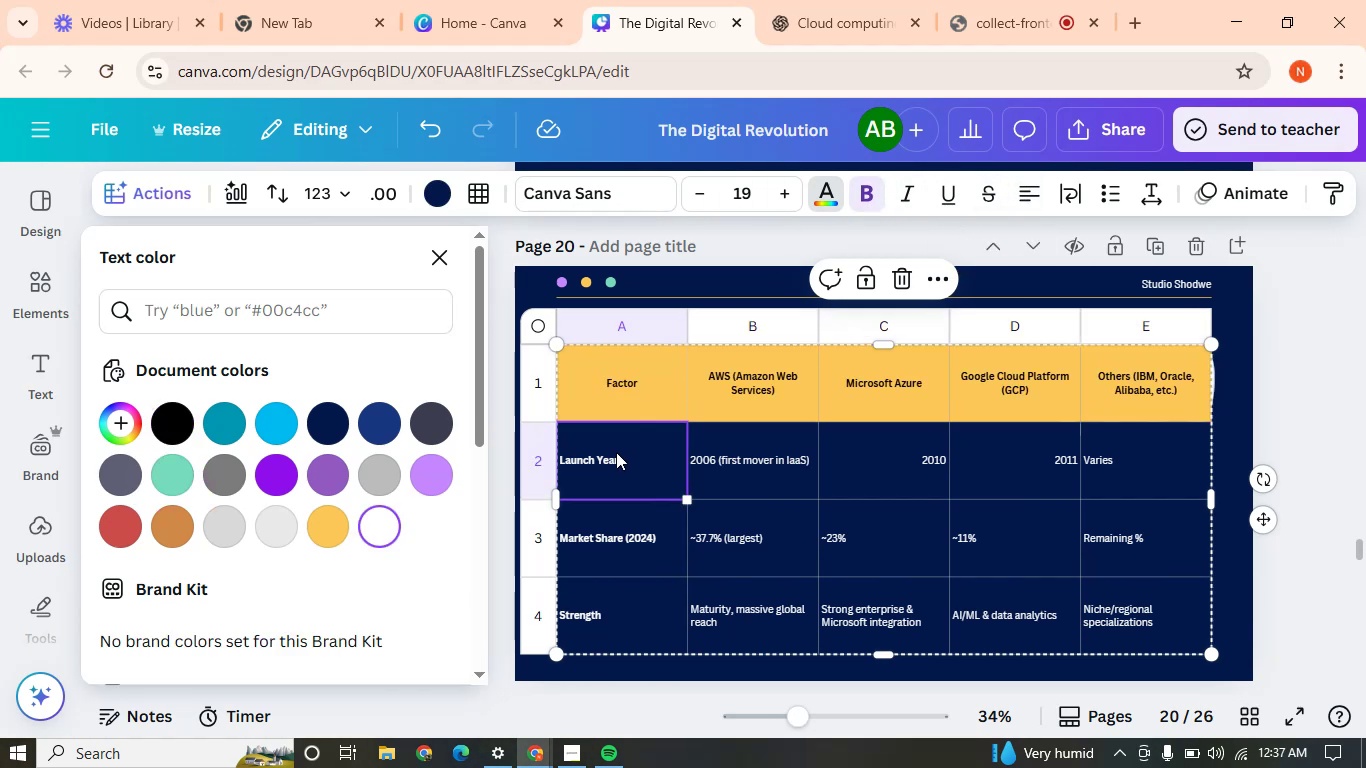 
hold_key(key=ShiftLeft, duration=0.88)
left_click([612, 628])
 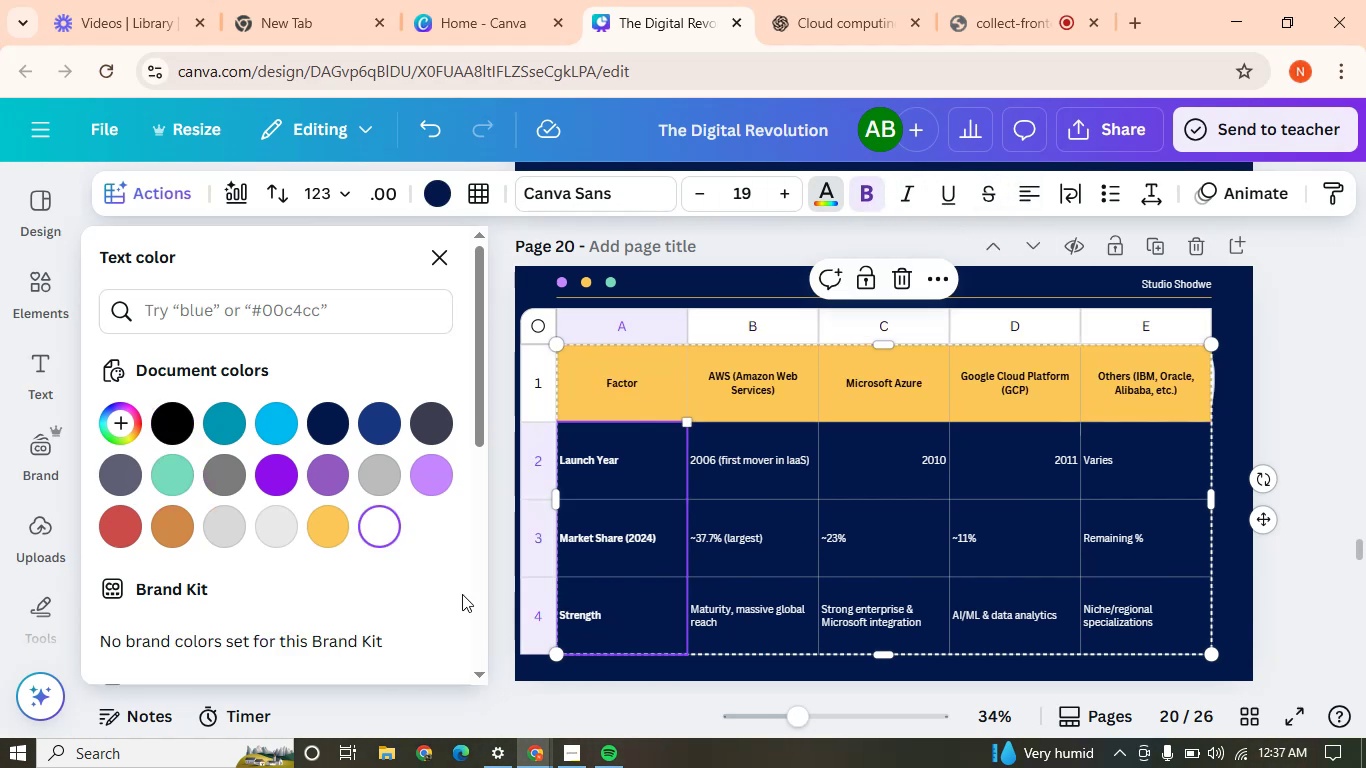 
mouse_move([339, 514])
 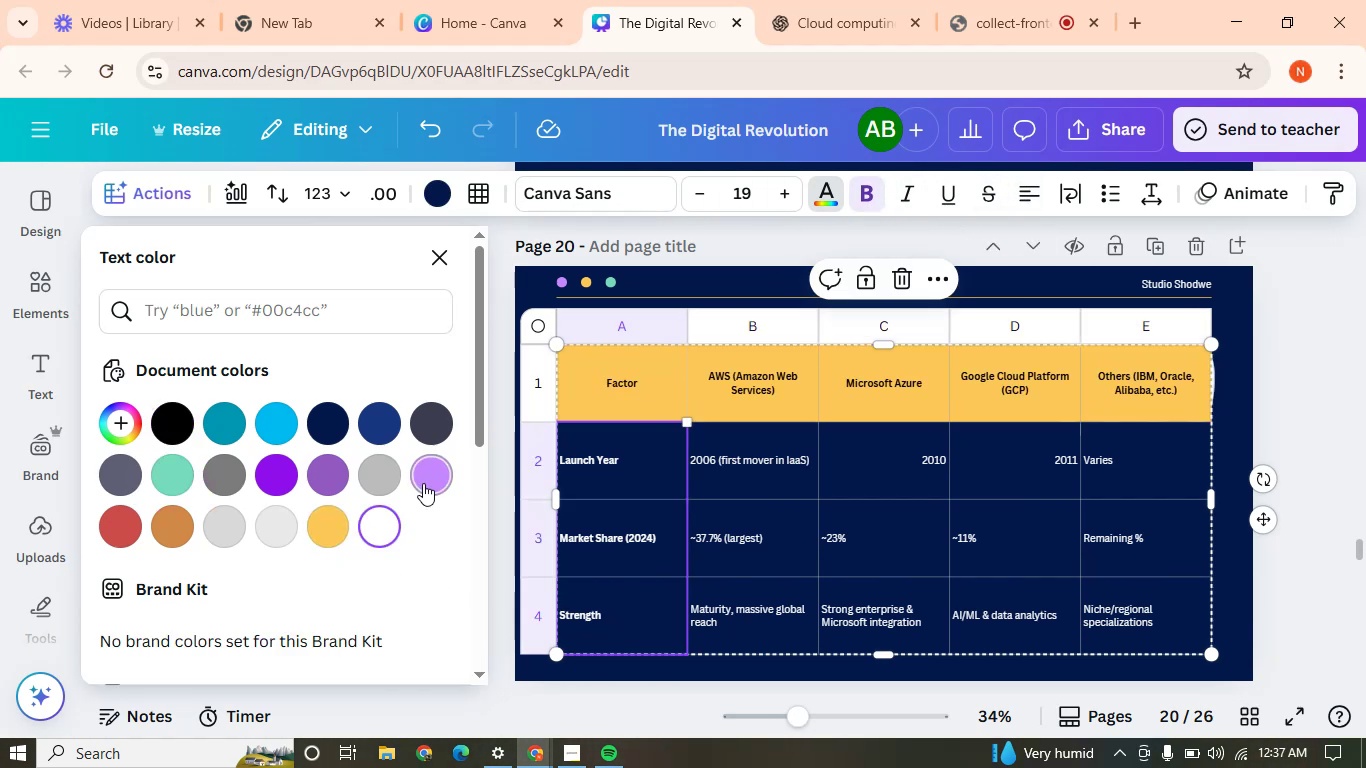 
left_click([424, 483])
 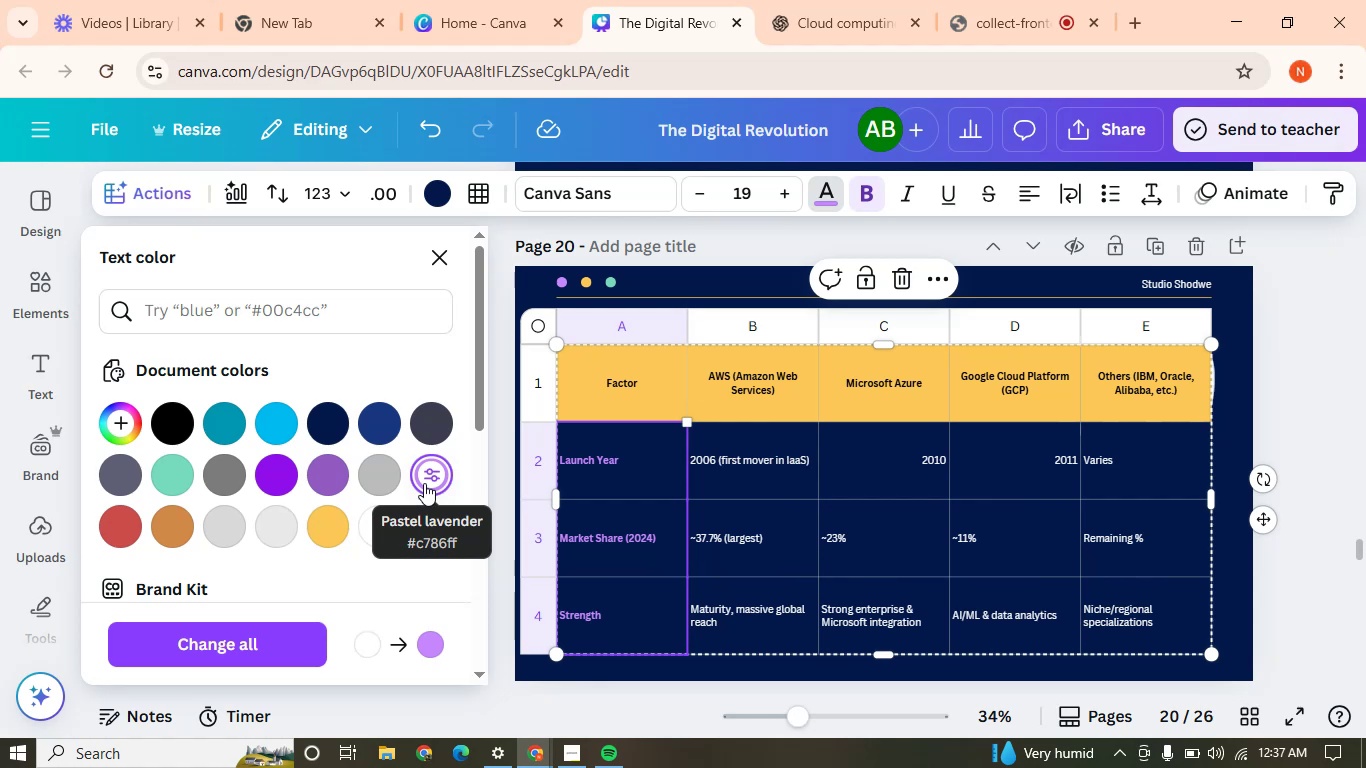 
key(Control+Z)
 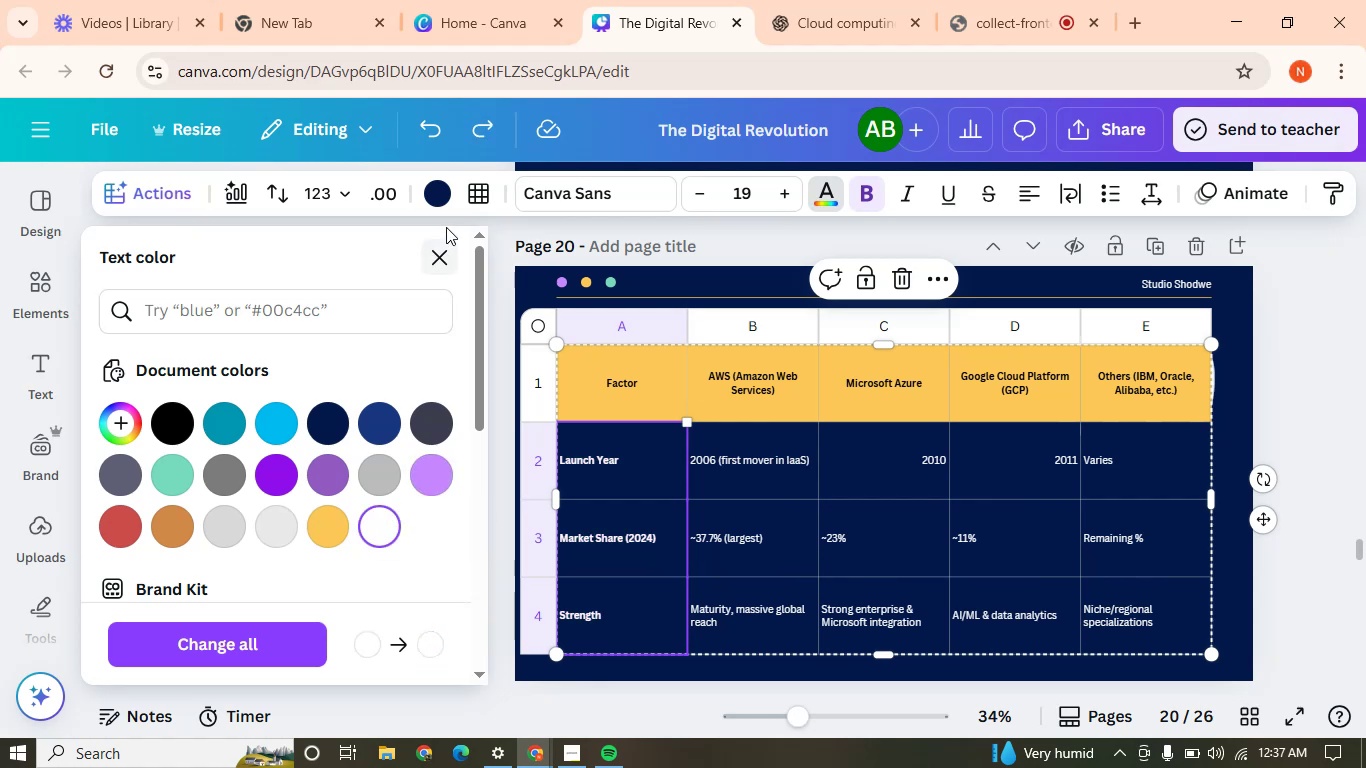 
left_click([445, 197])
 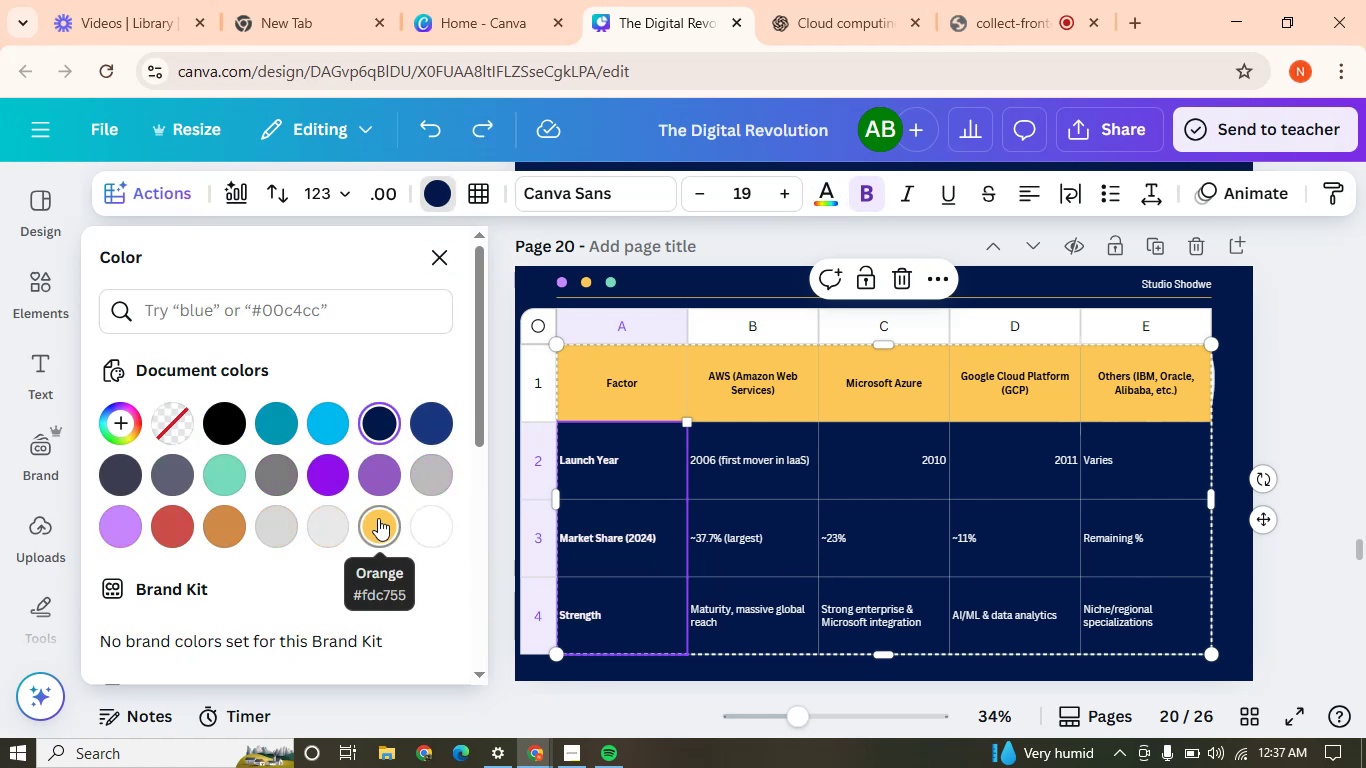 
left_click([375, 474])
 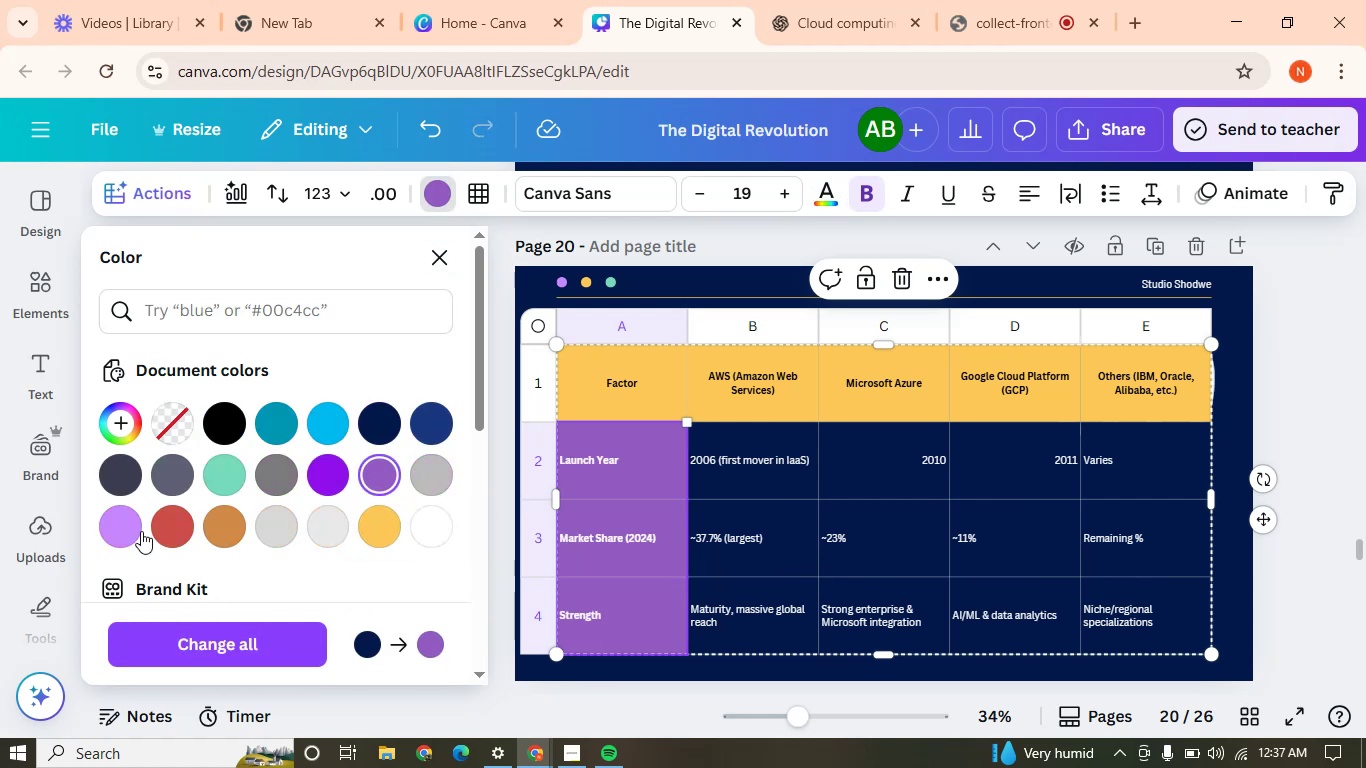 
left_click([126, 530])
 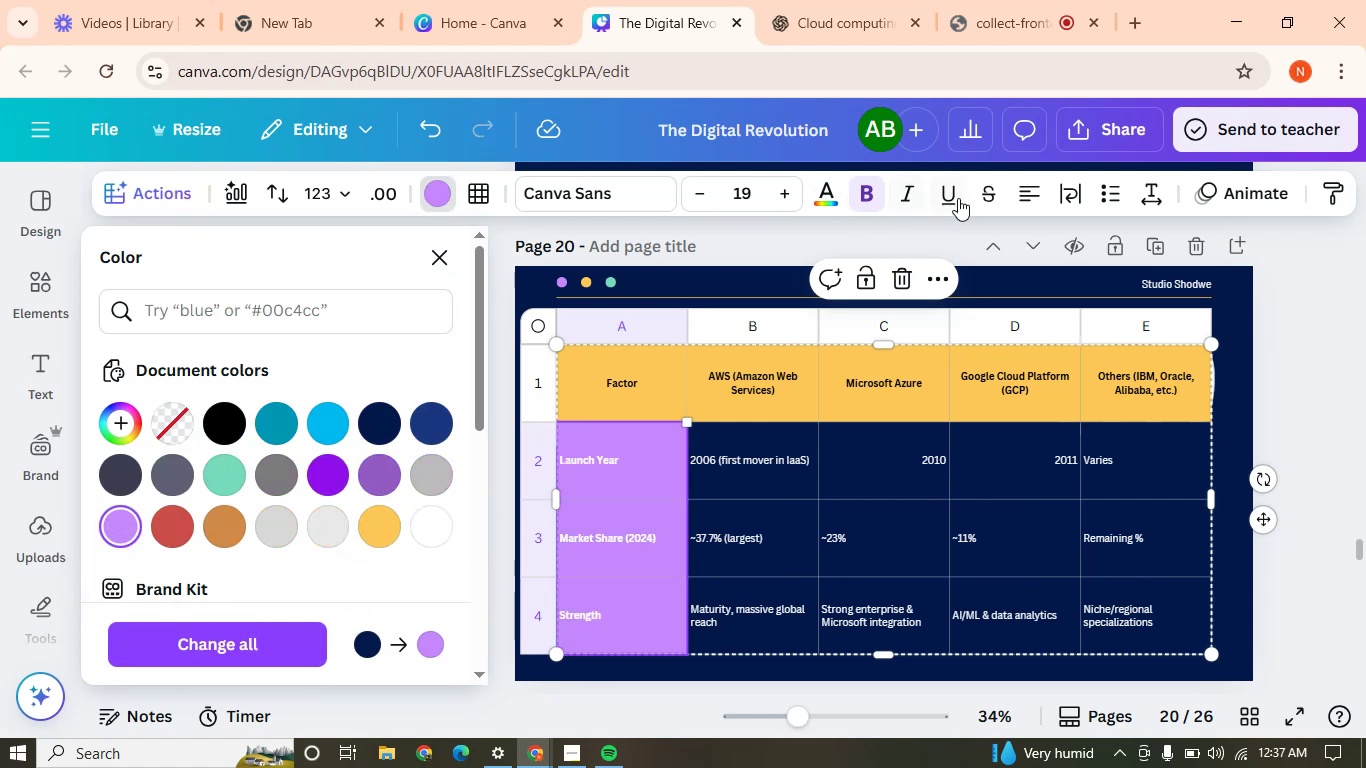 
left_click([1019, 195])
 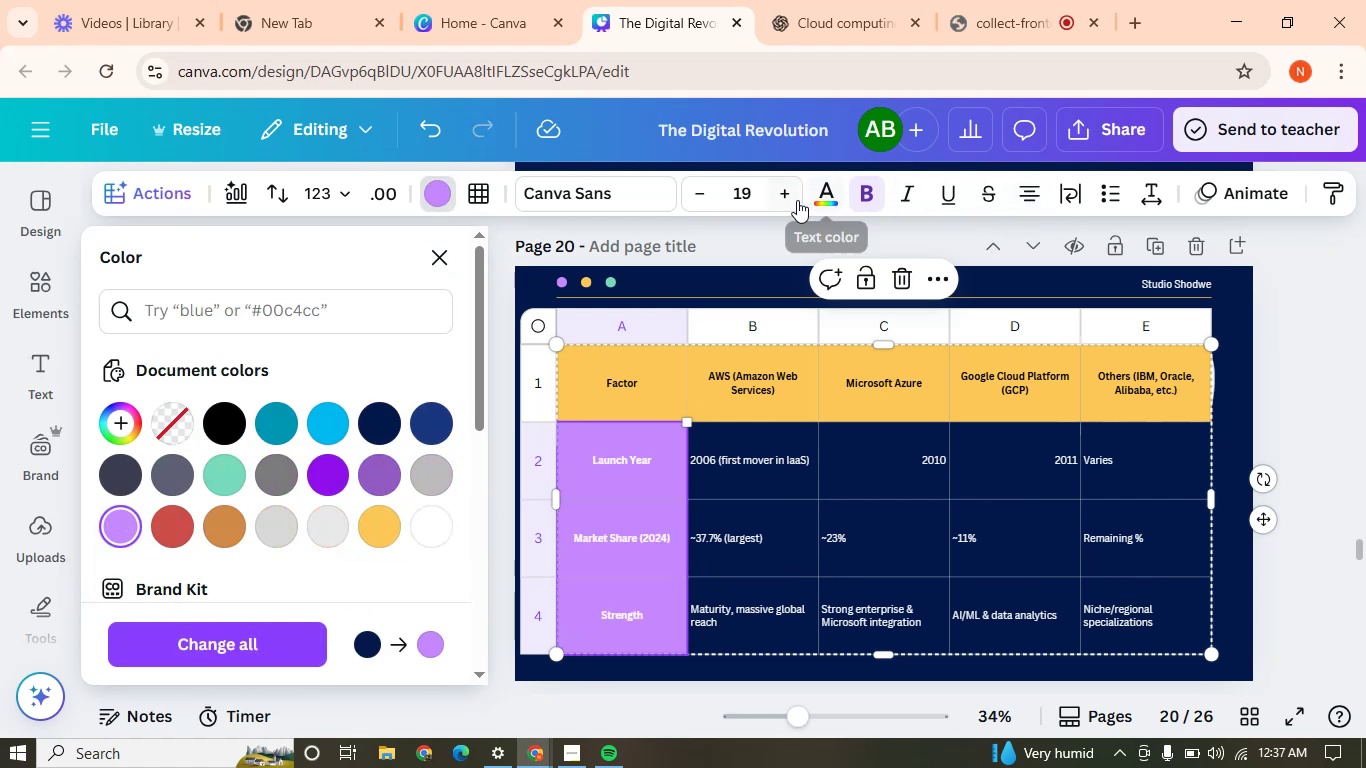 
double_click([792, 197])
 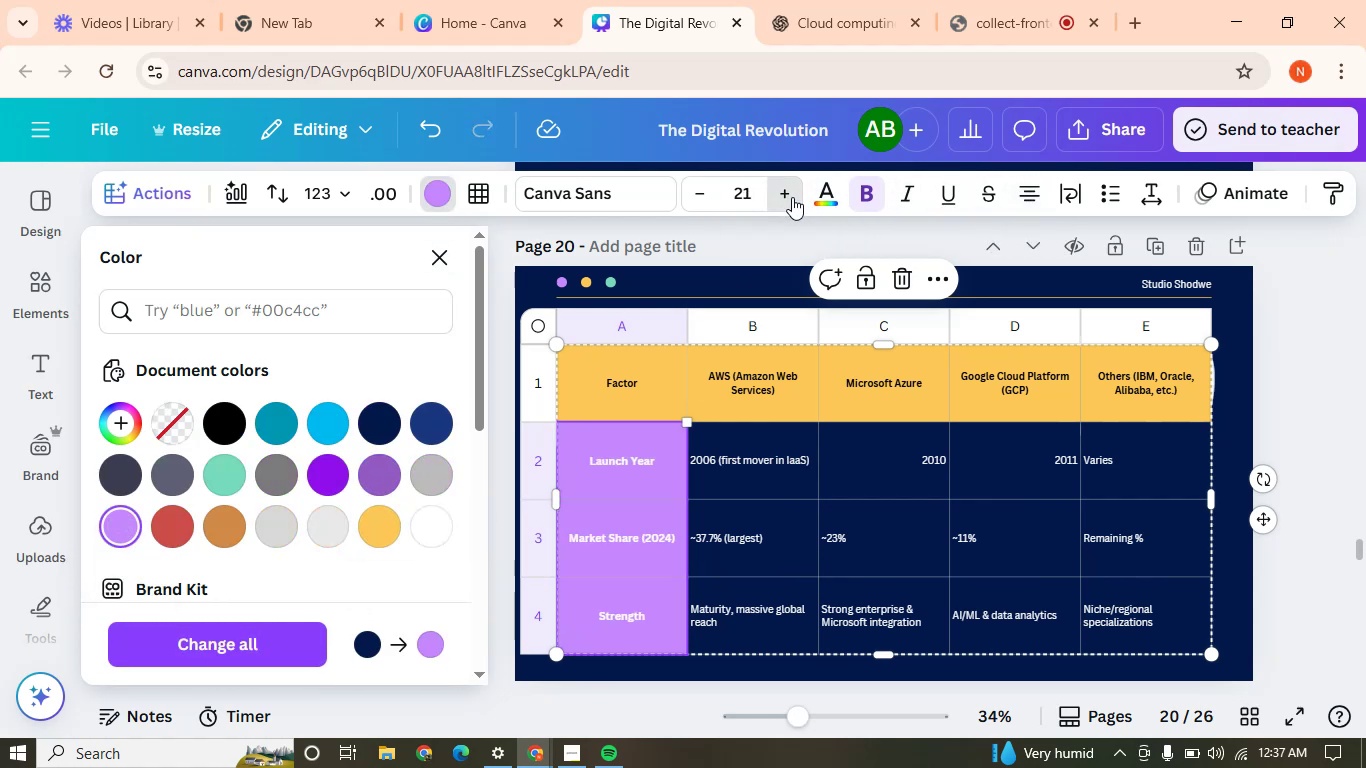 
triple_click([792, 197])
 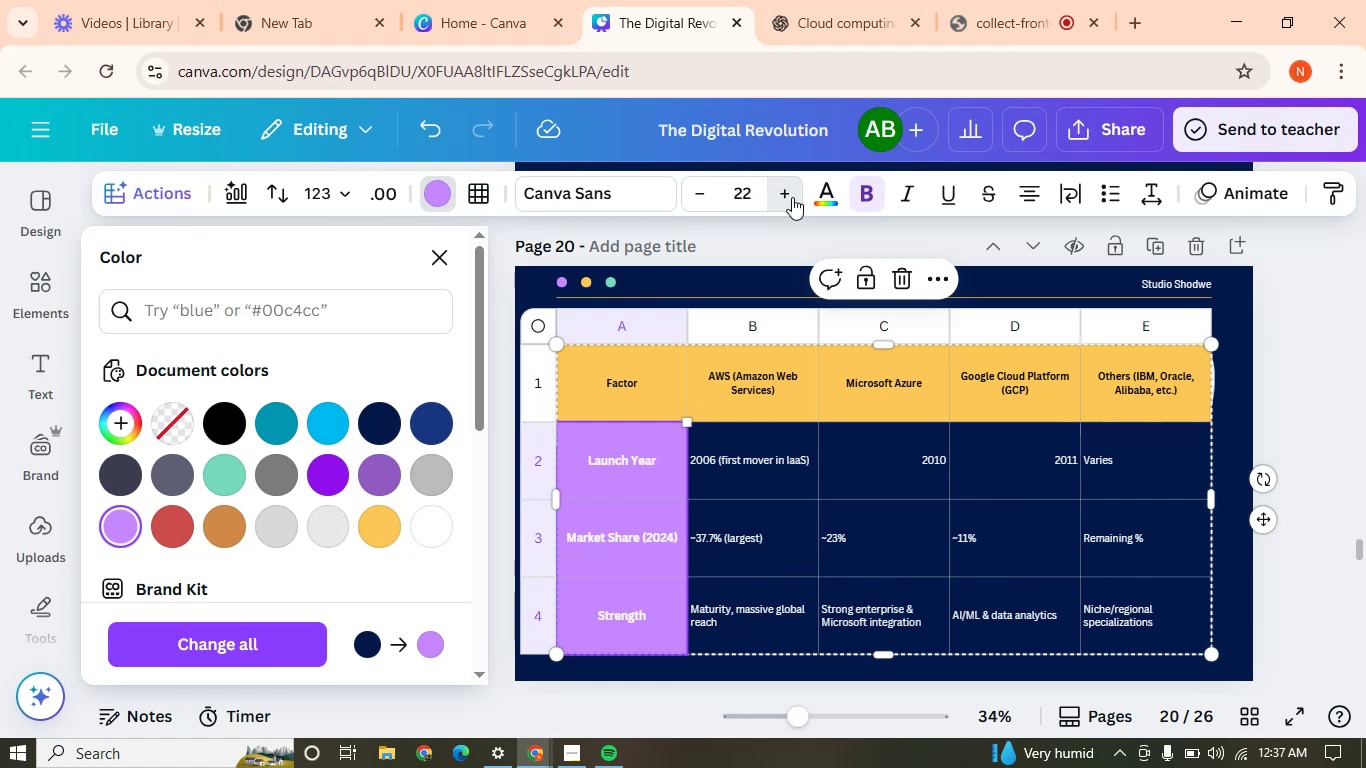 
triple_click([792, 197])
 